 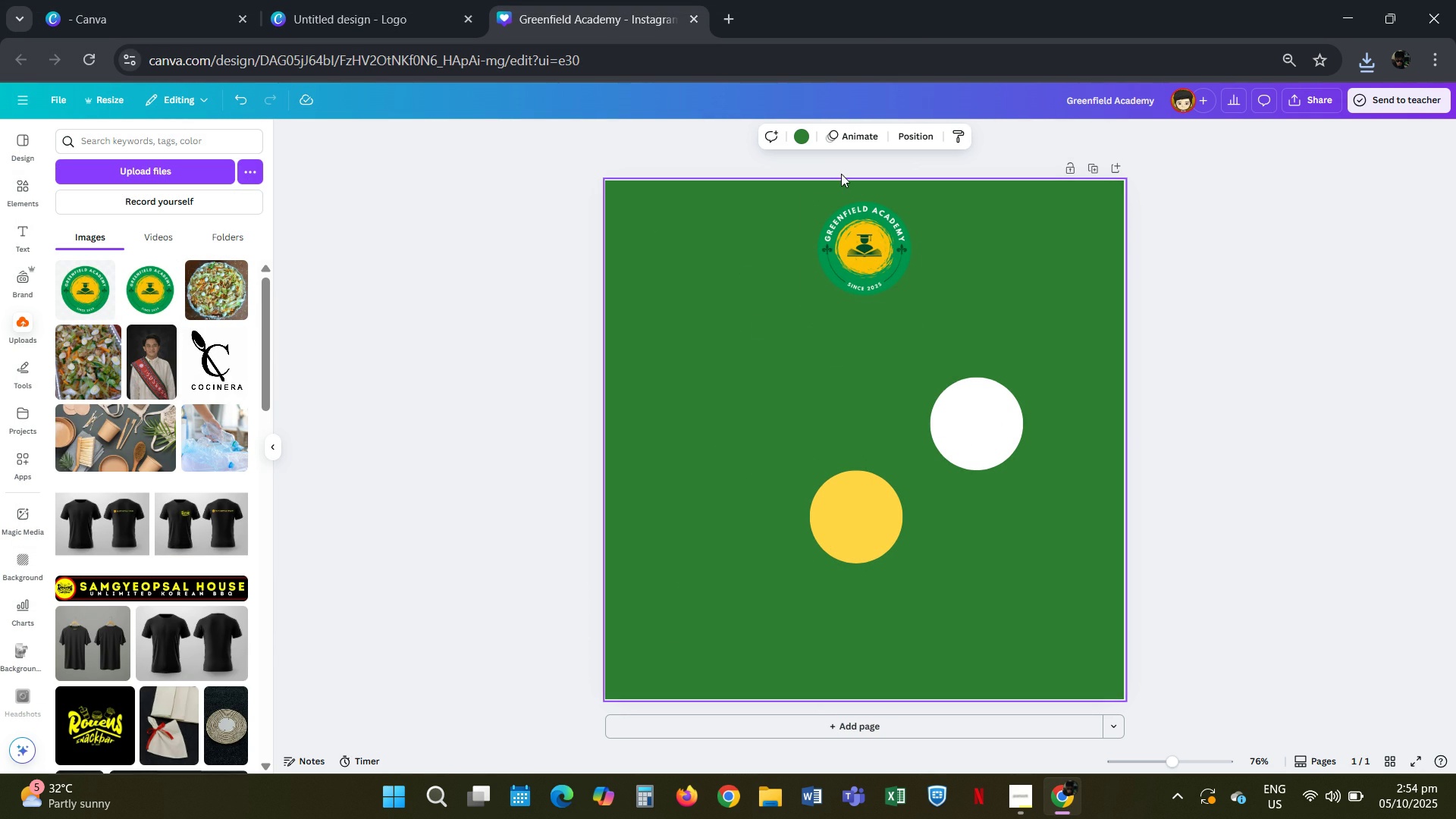 
left_click([798, 140])
 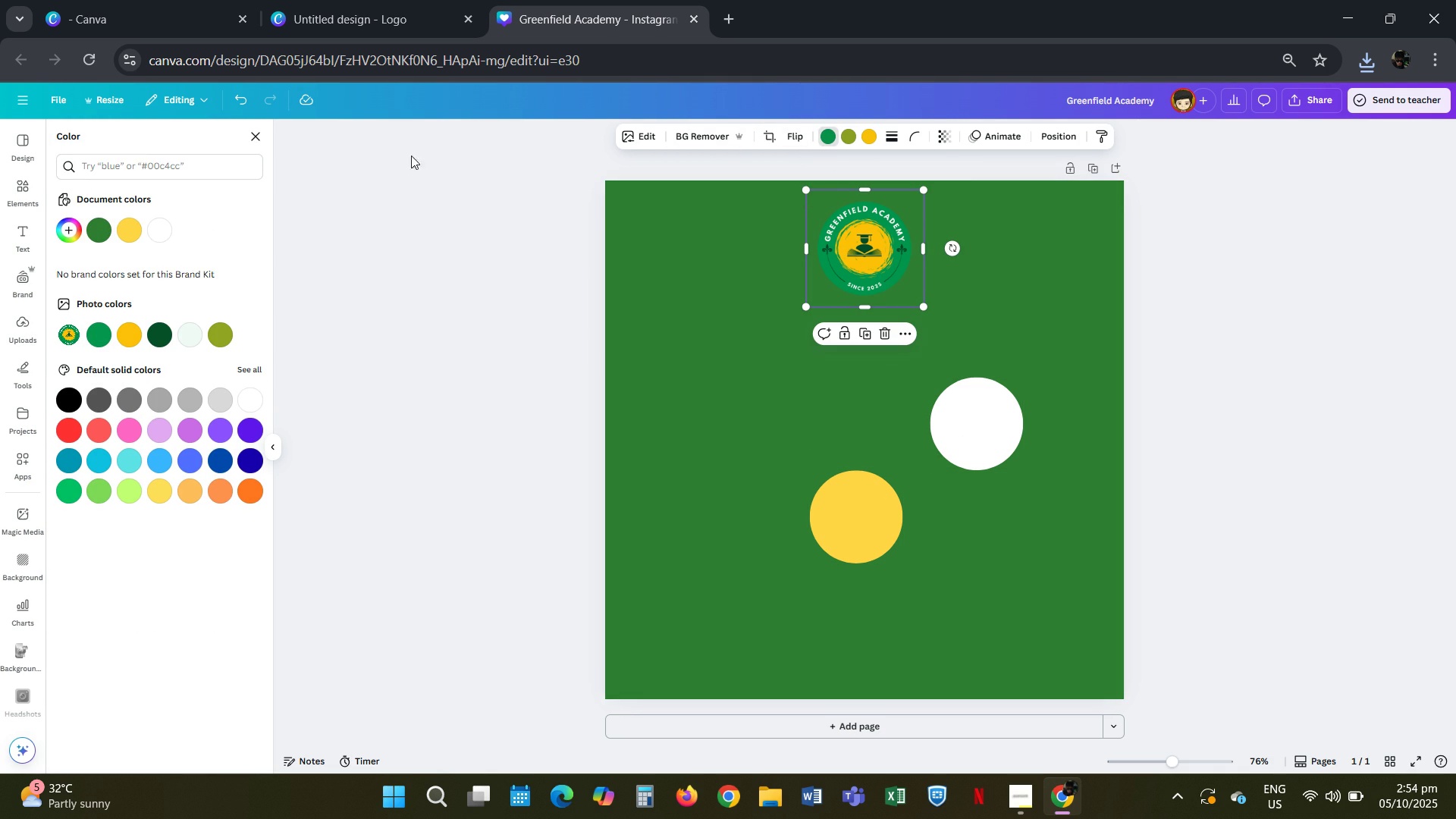 
wait(12.02)
 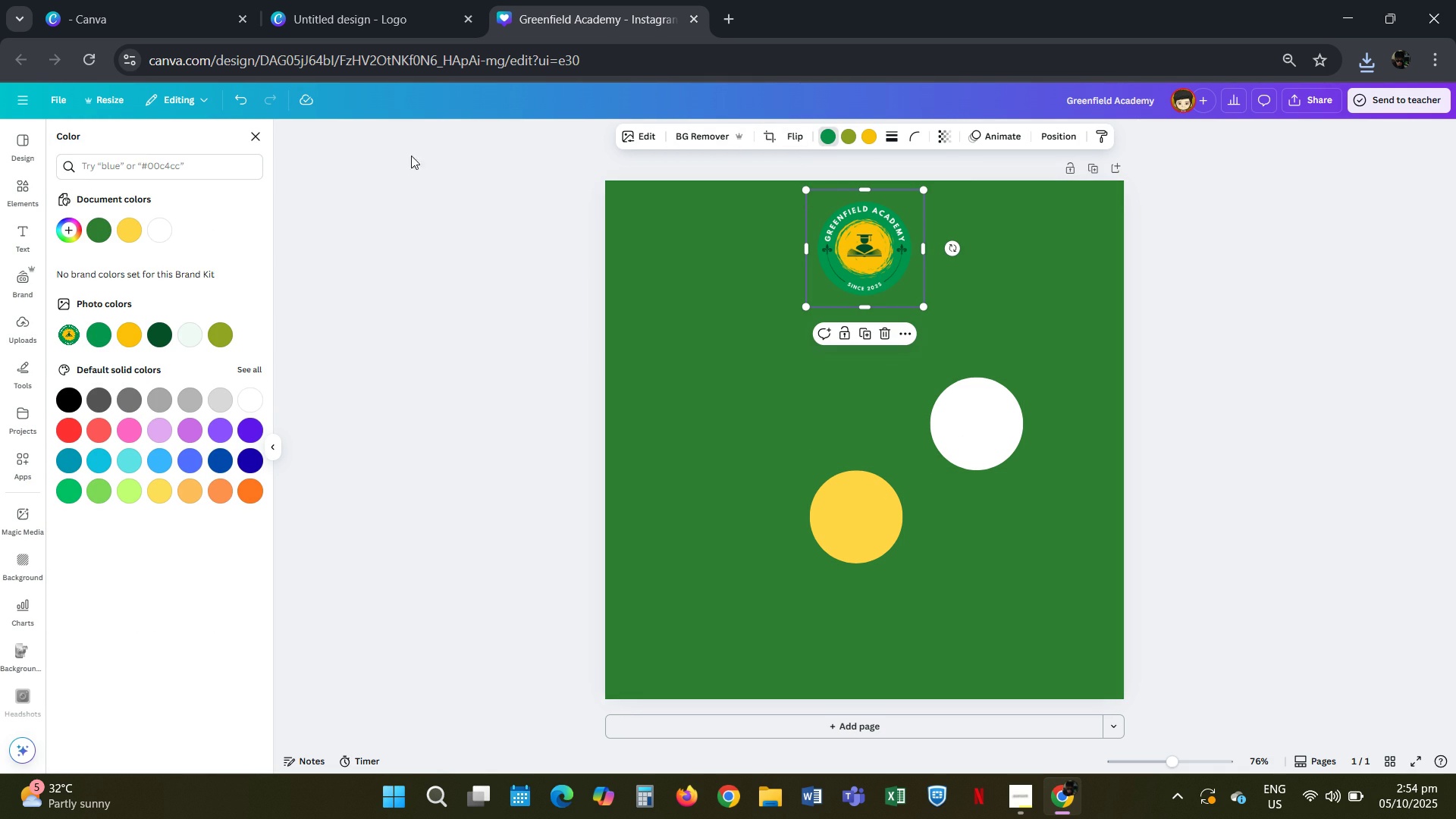 
left_click([100, 232])
 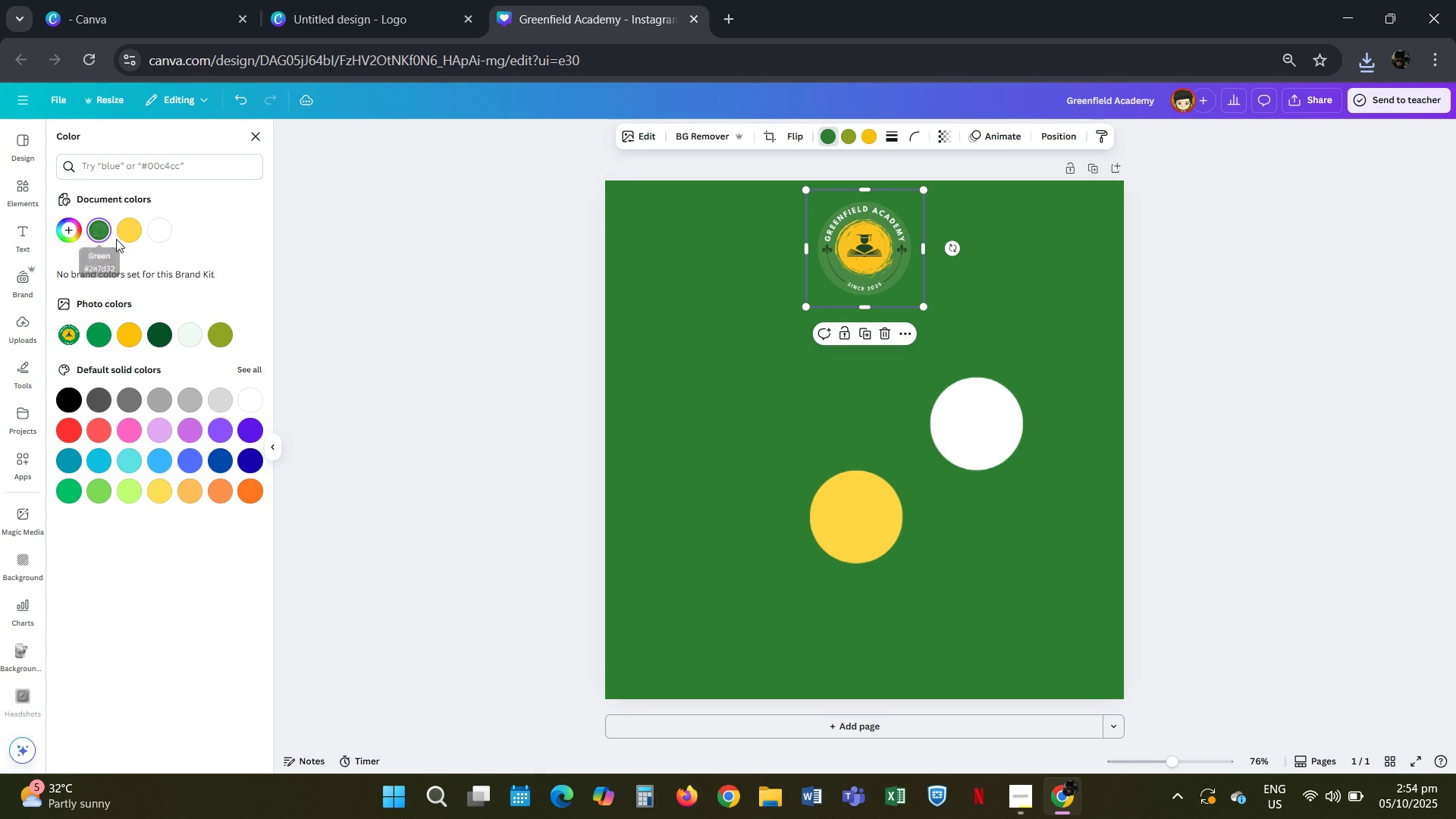 
left_click([74, 233])
 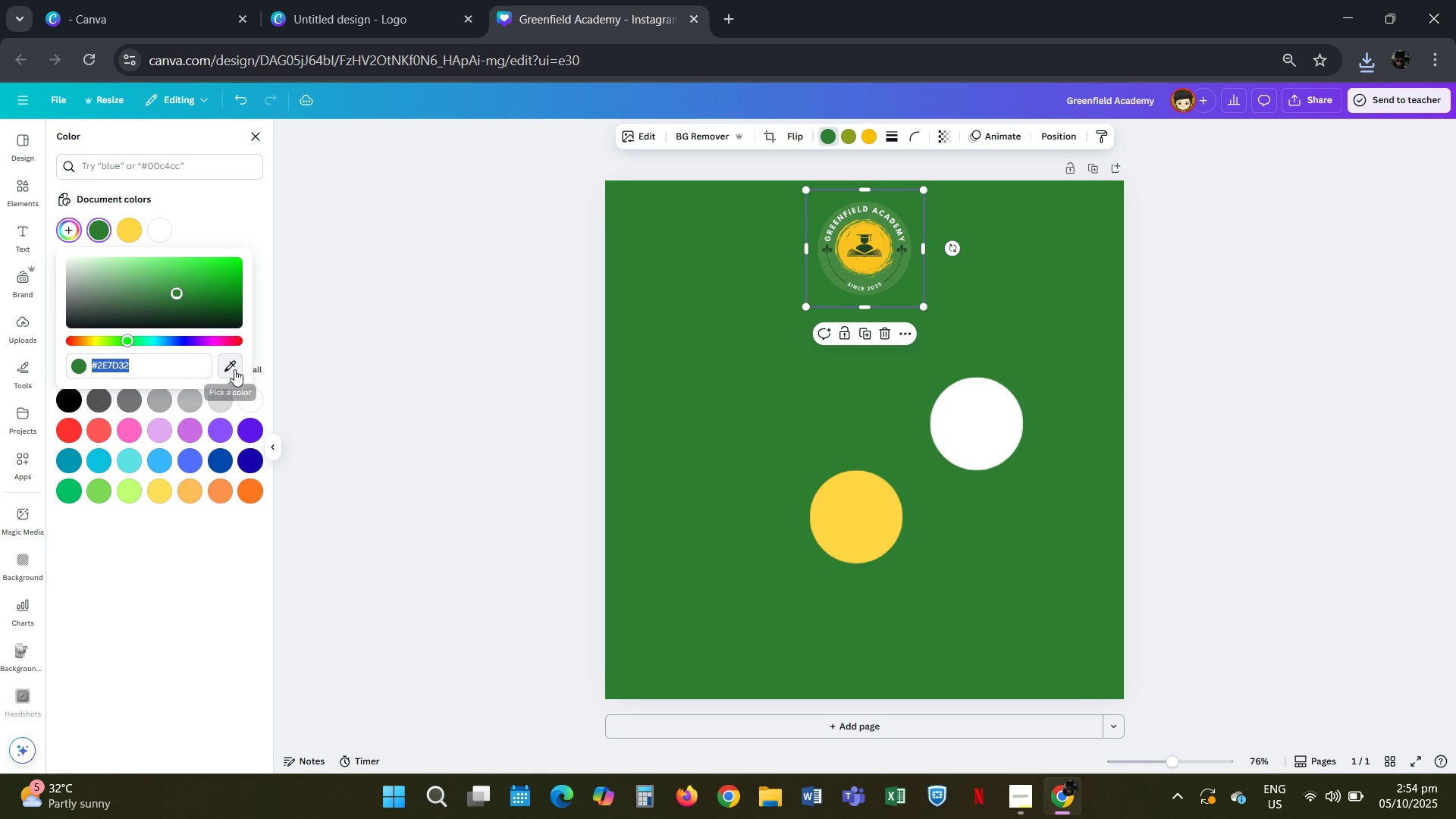 
left_click([237, 369])
 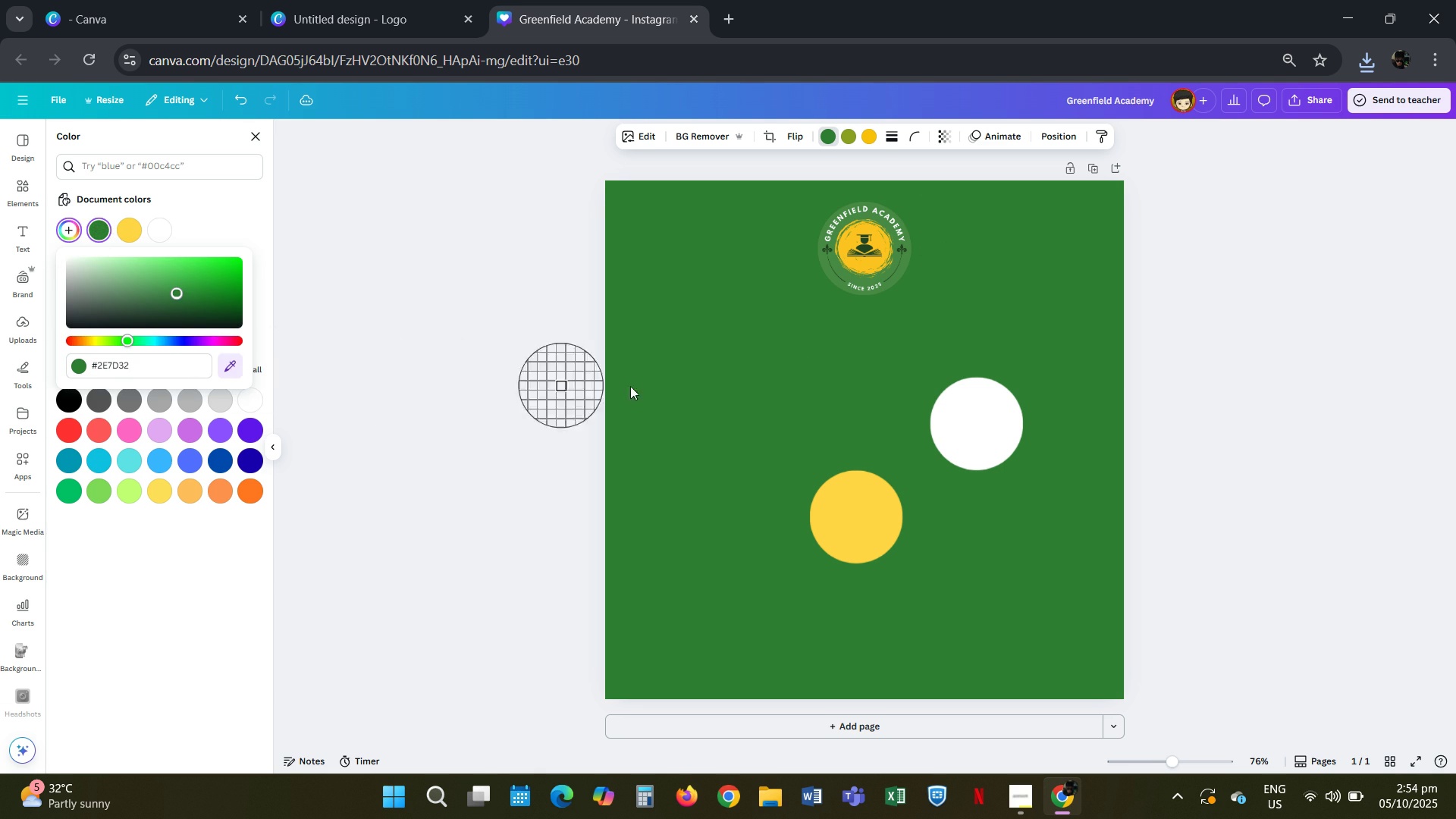 
left_click([737, 372])
 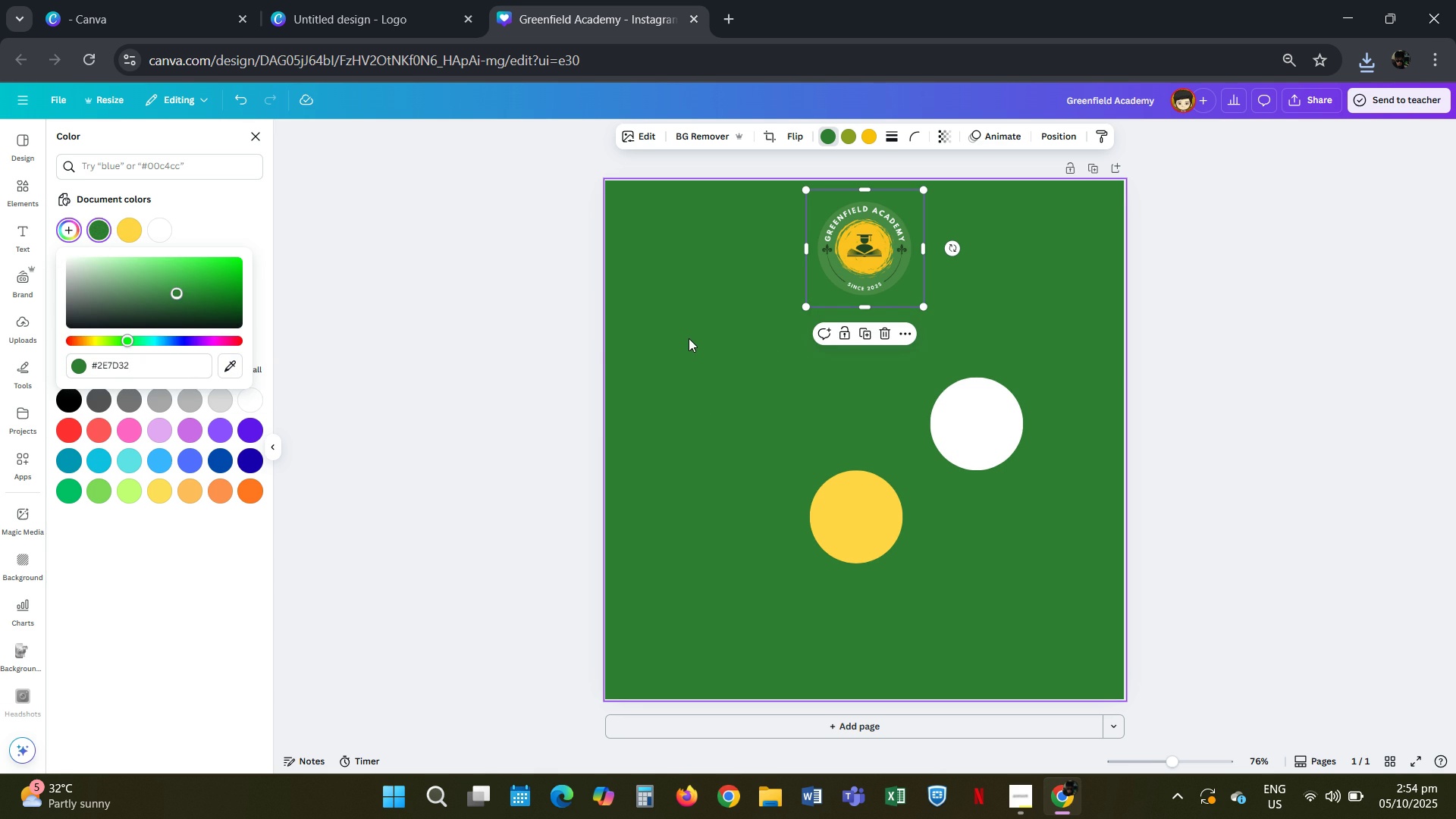 
left_click([491, 329])
 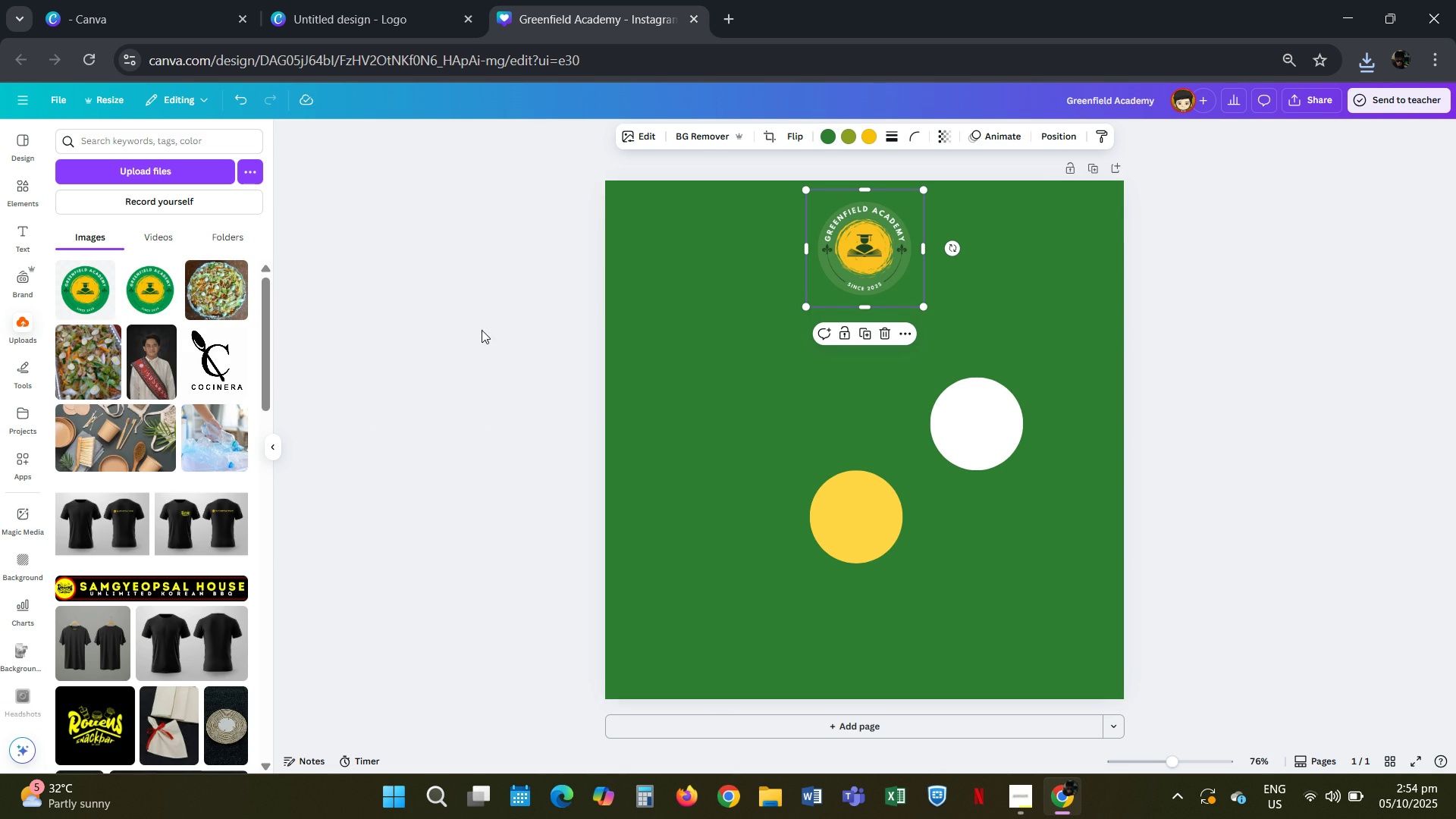 
left_click([482, 330])
 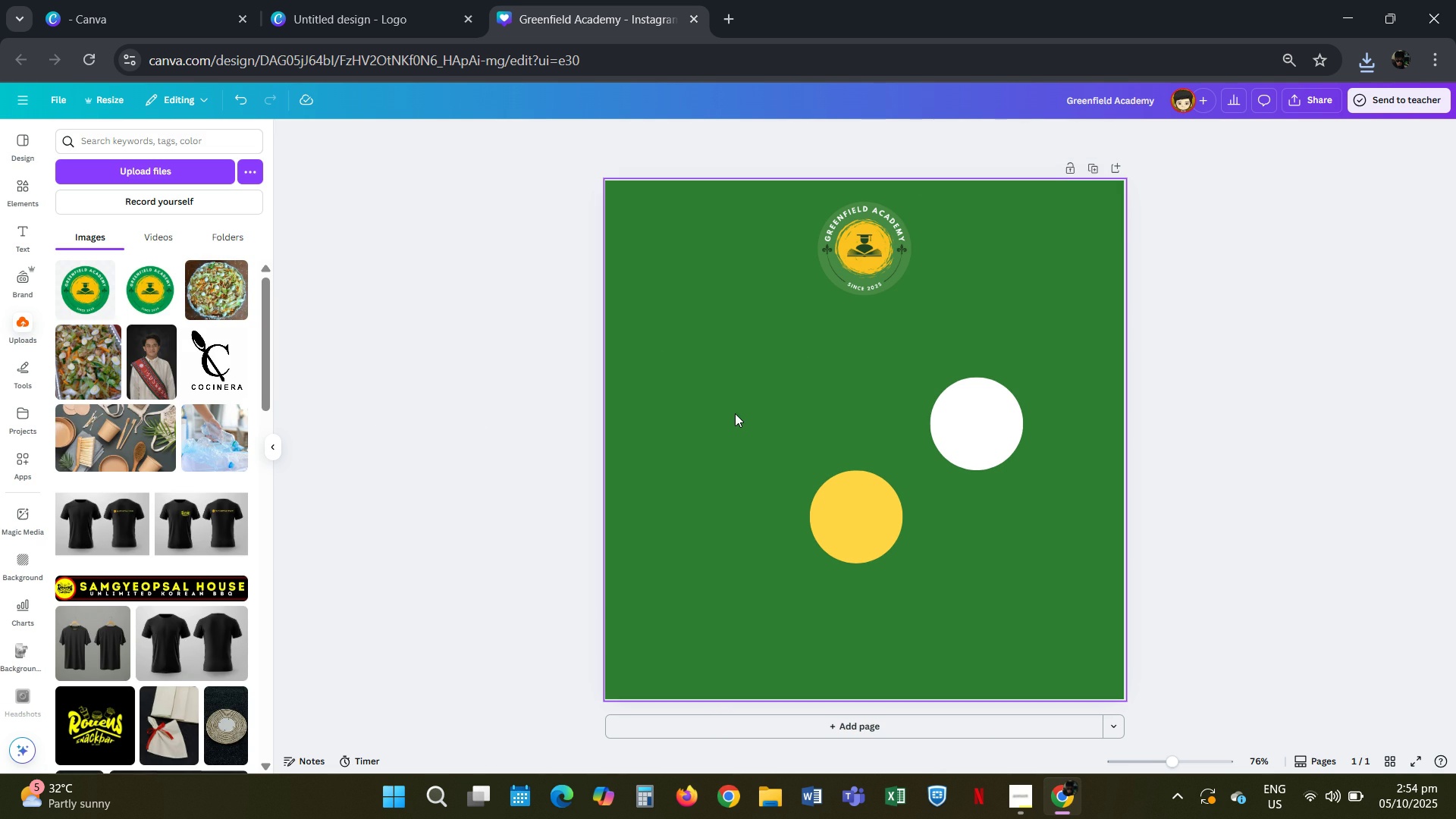 
double_click([735, 413])
 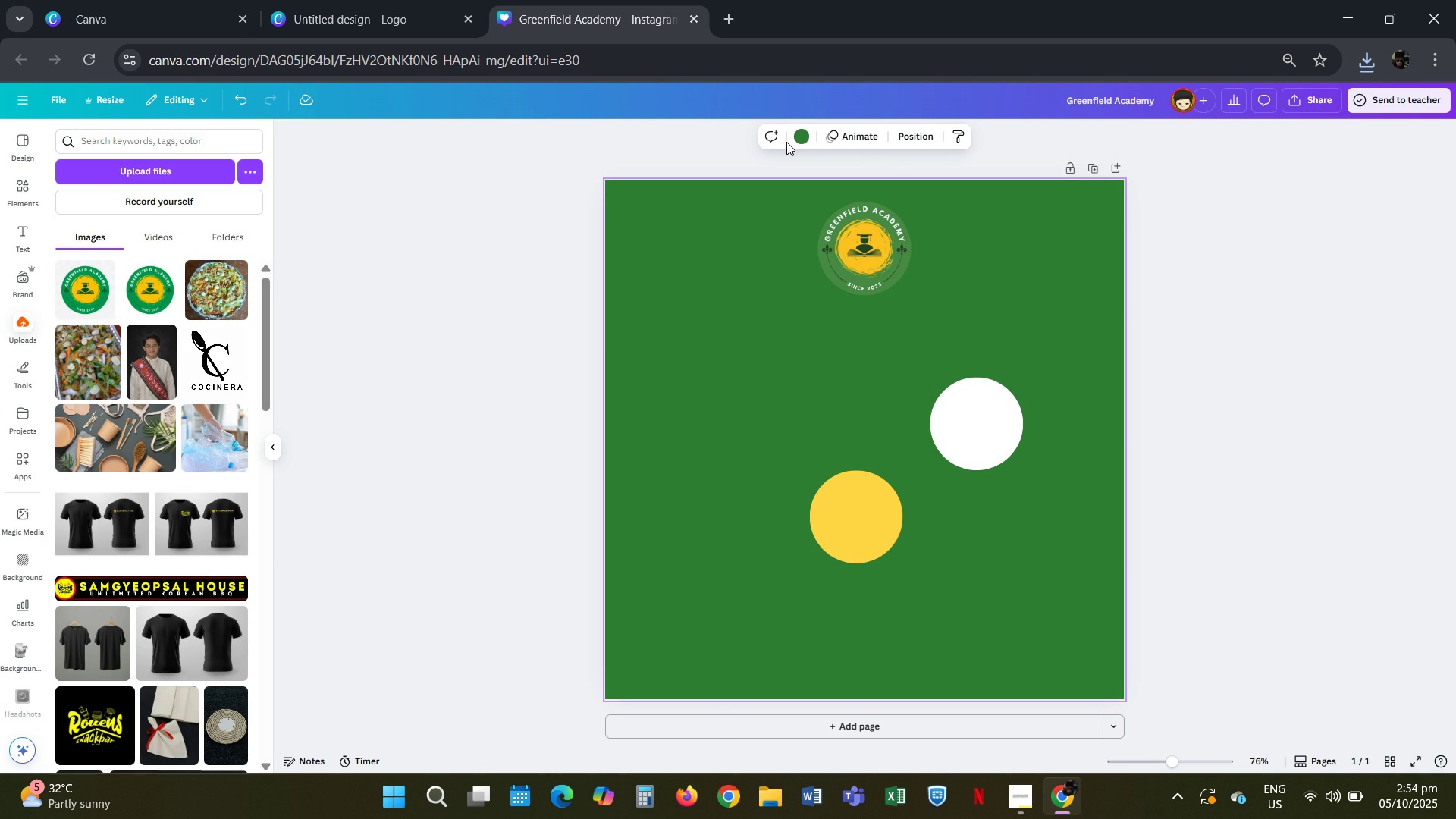 
left_click([801, 139])
 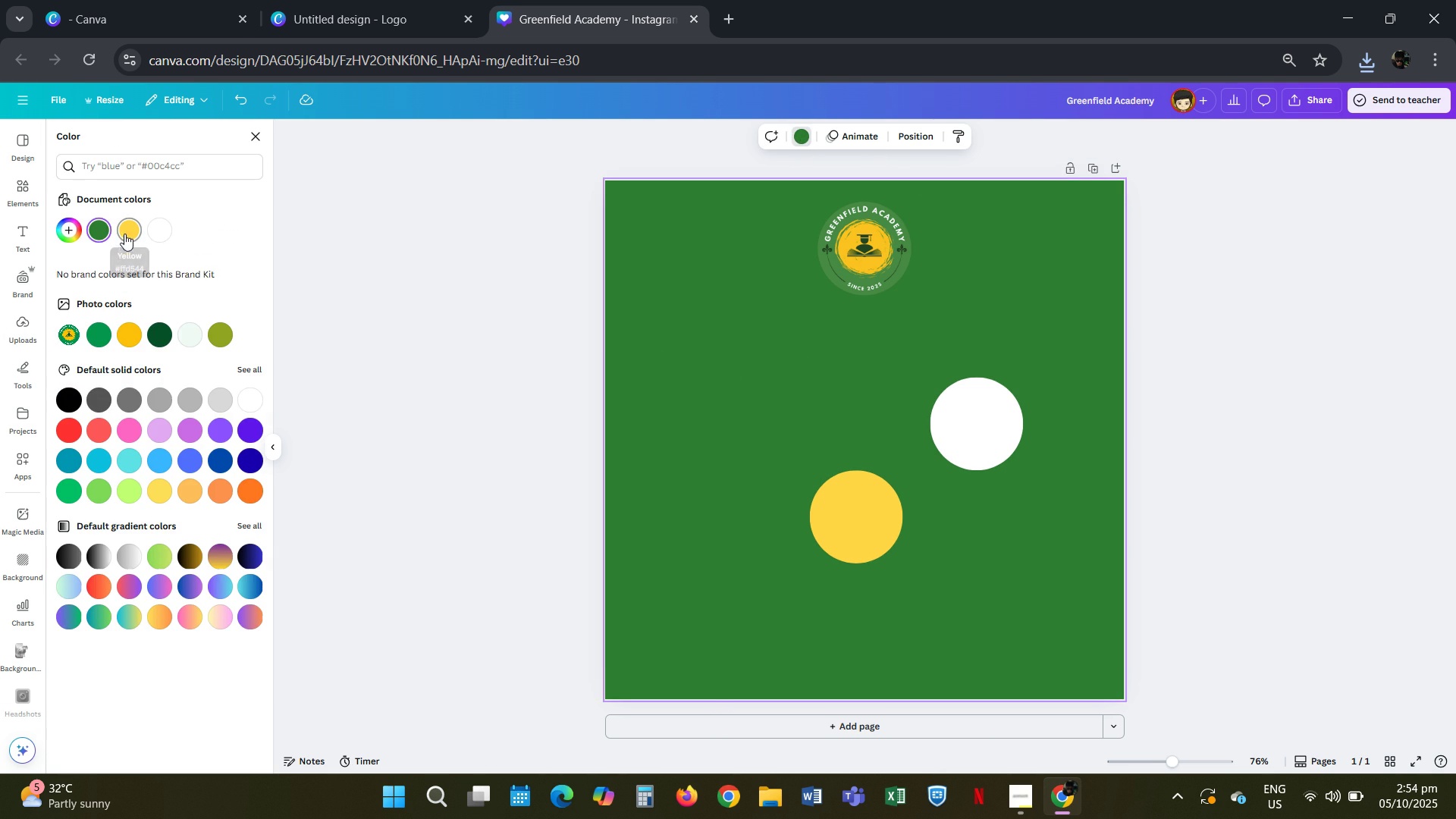 
left_click([124, 234])
 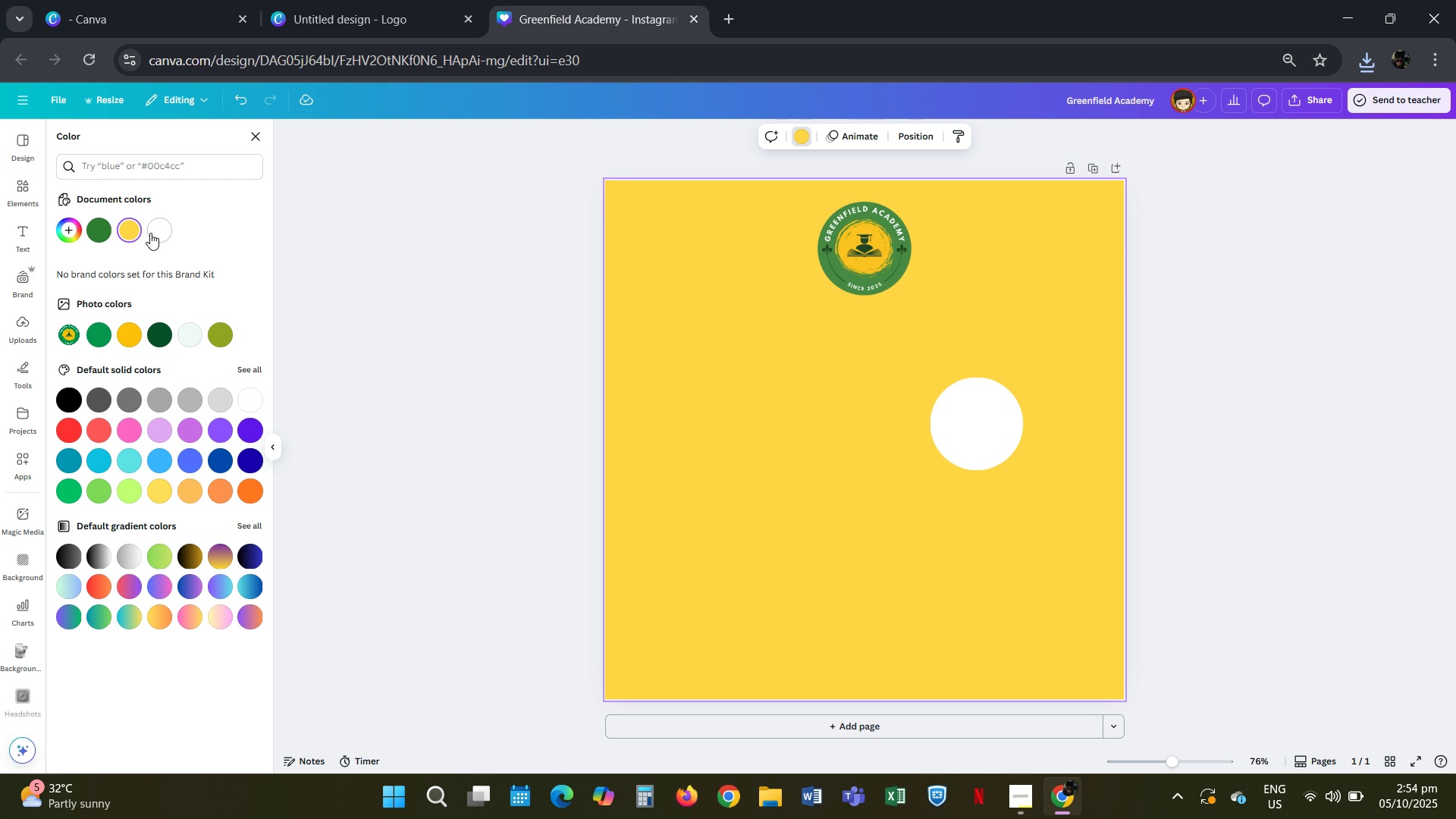 
left_click([151, 233])
 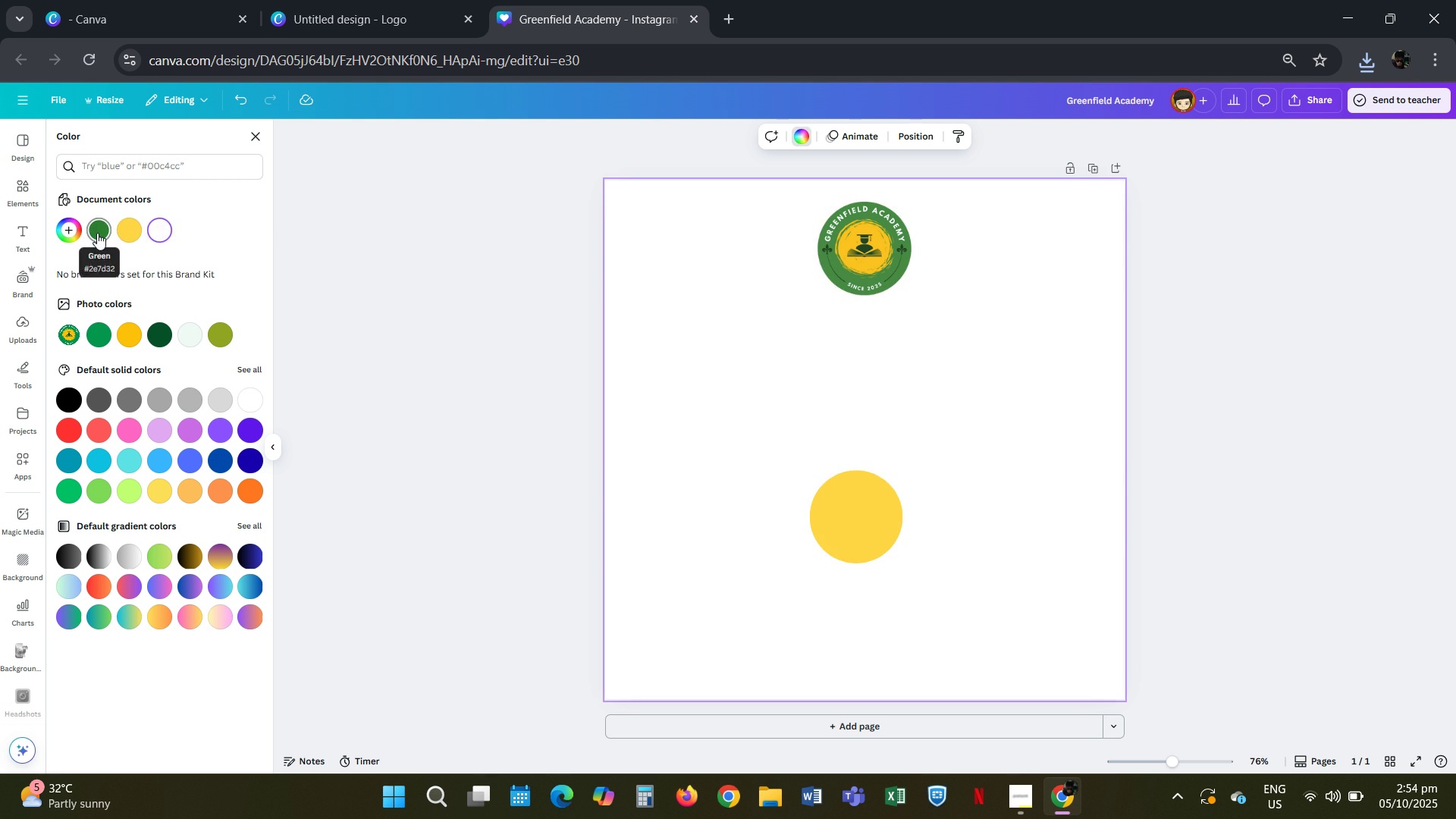 
left_click([97, 233])
 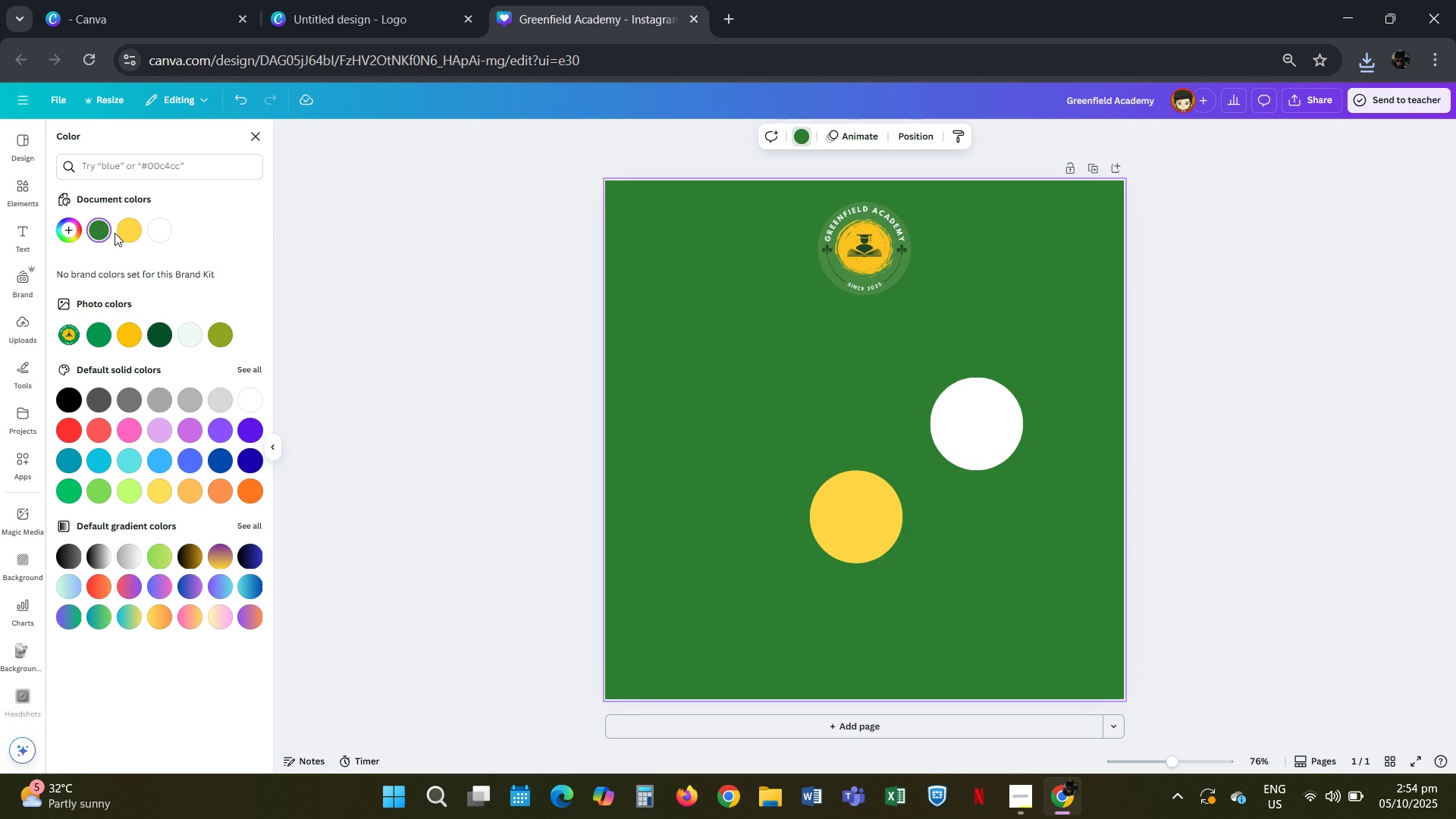 
left_click([115, 233])
 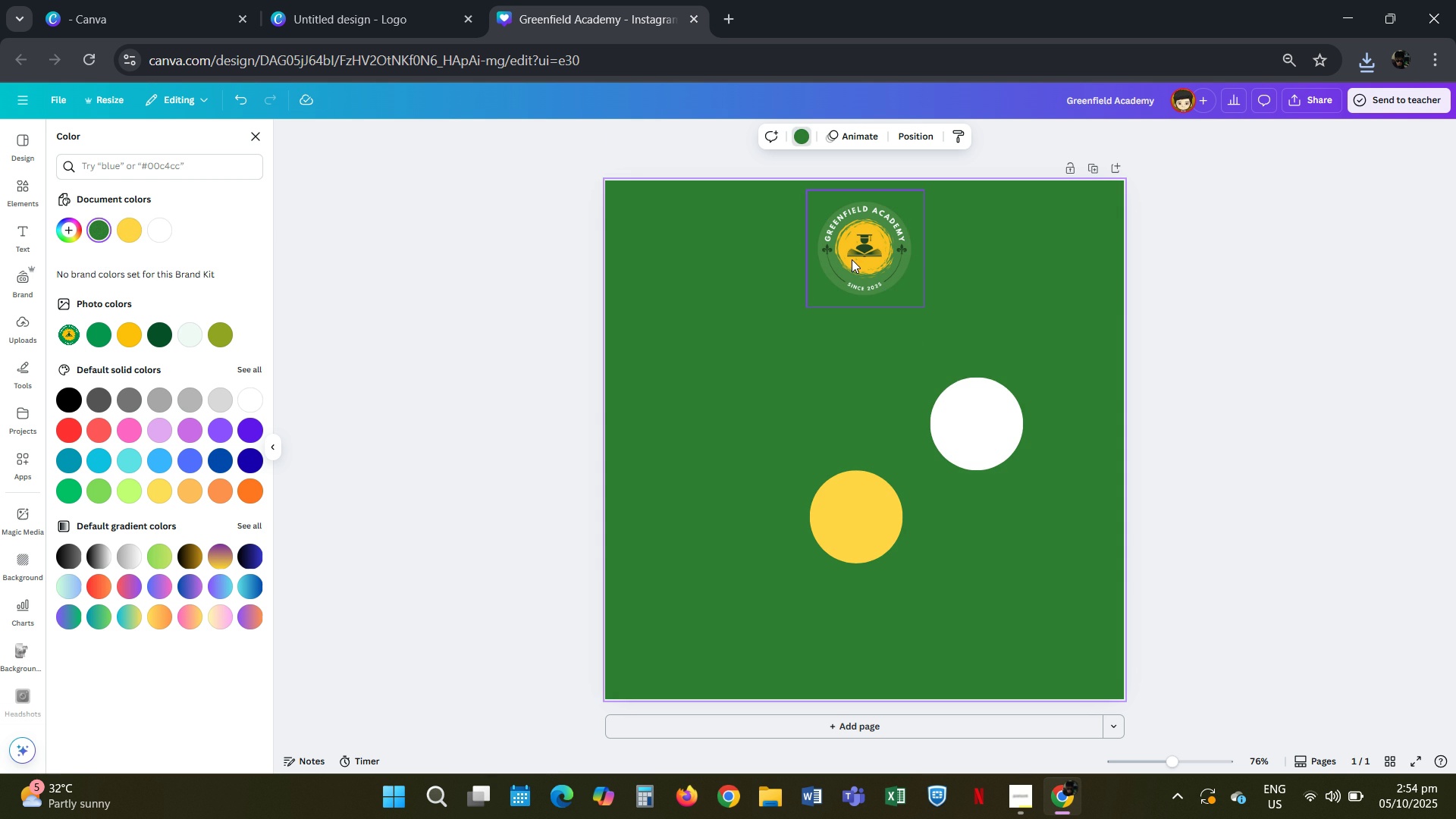 
left_click([852, 259])
 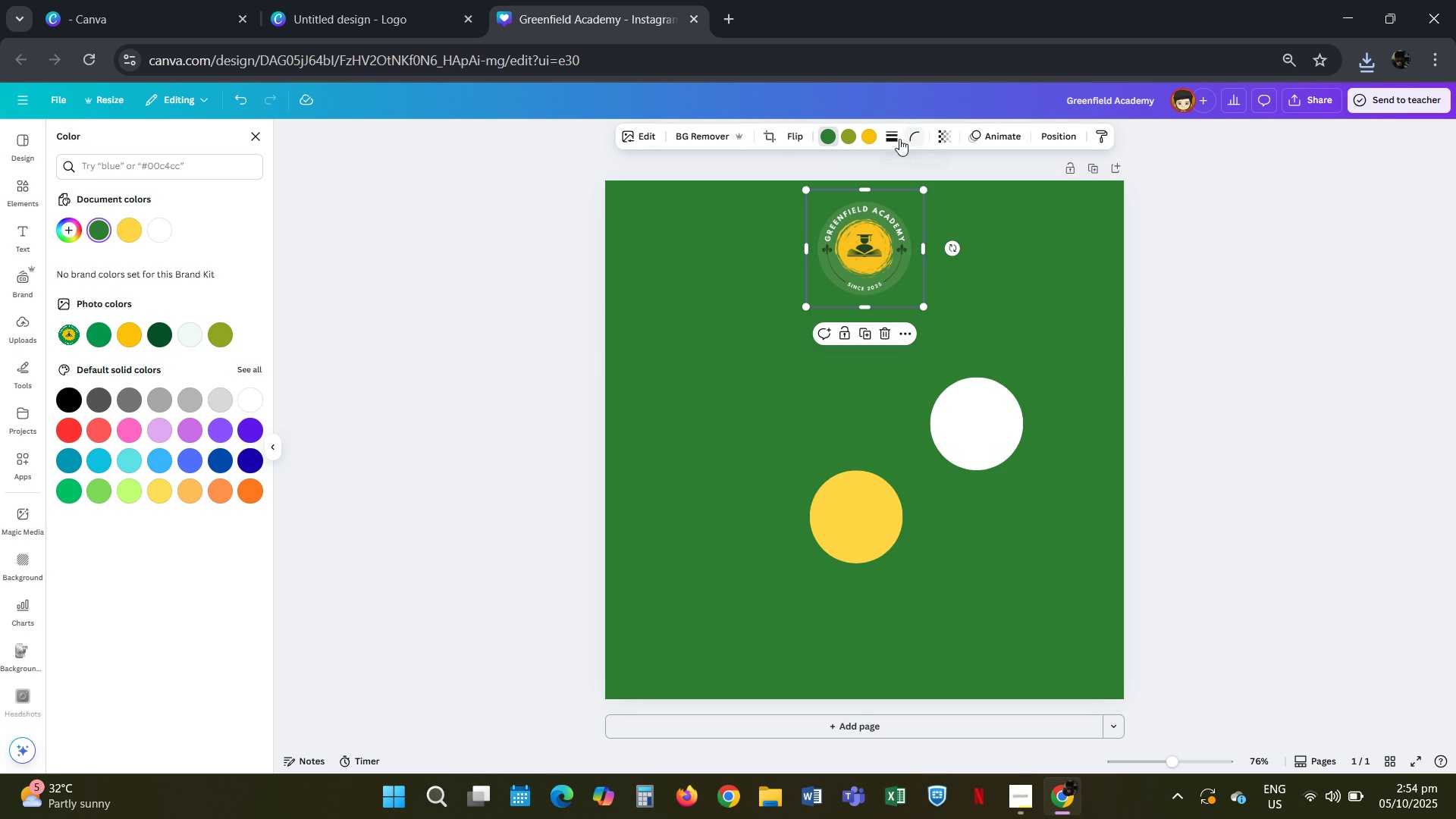 
left_click([896, 135])
 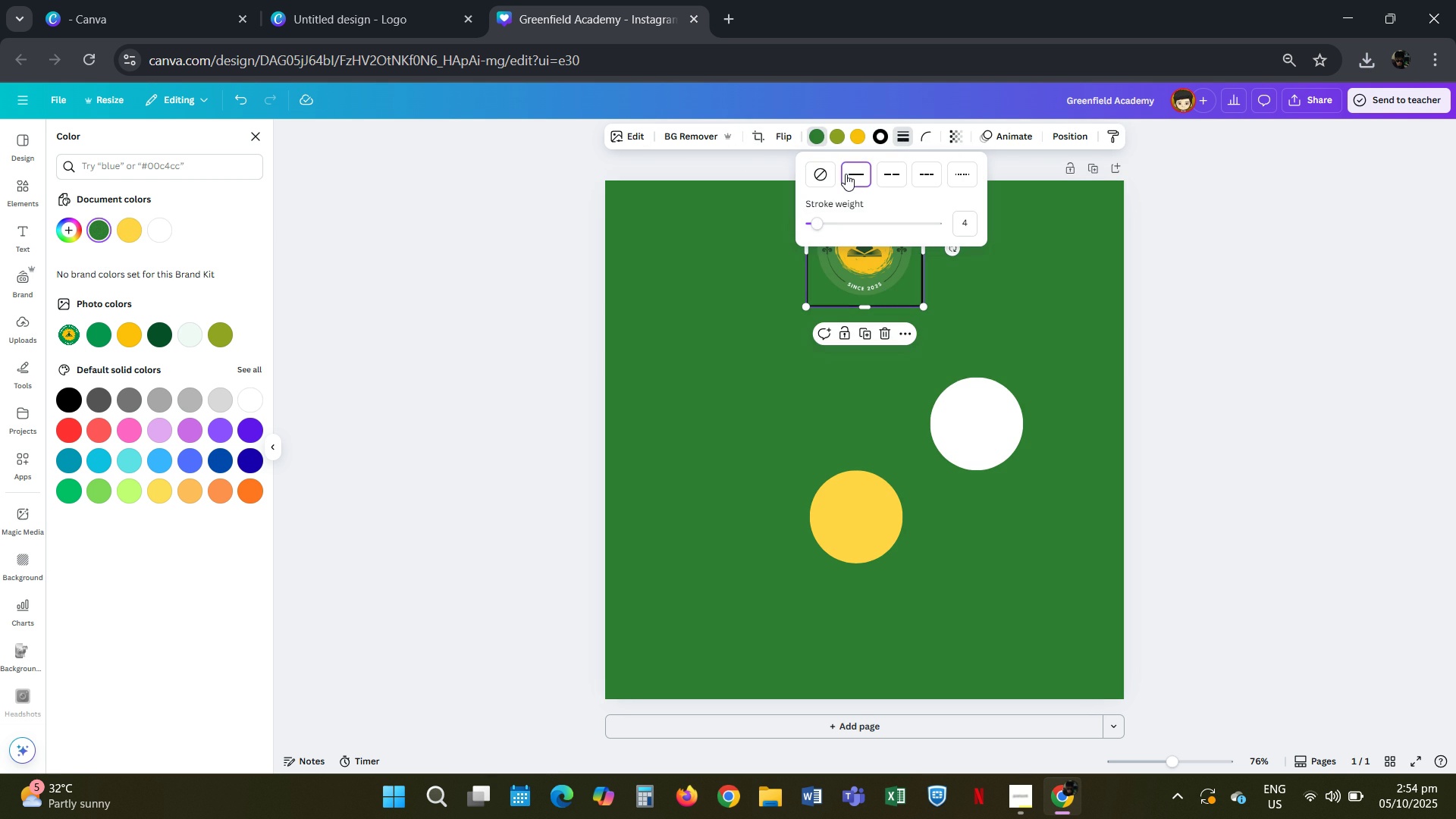 
left_click([822, 174])
 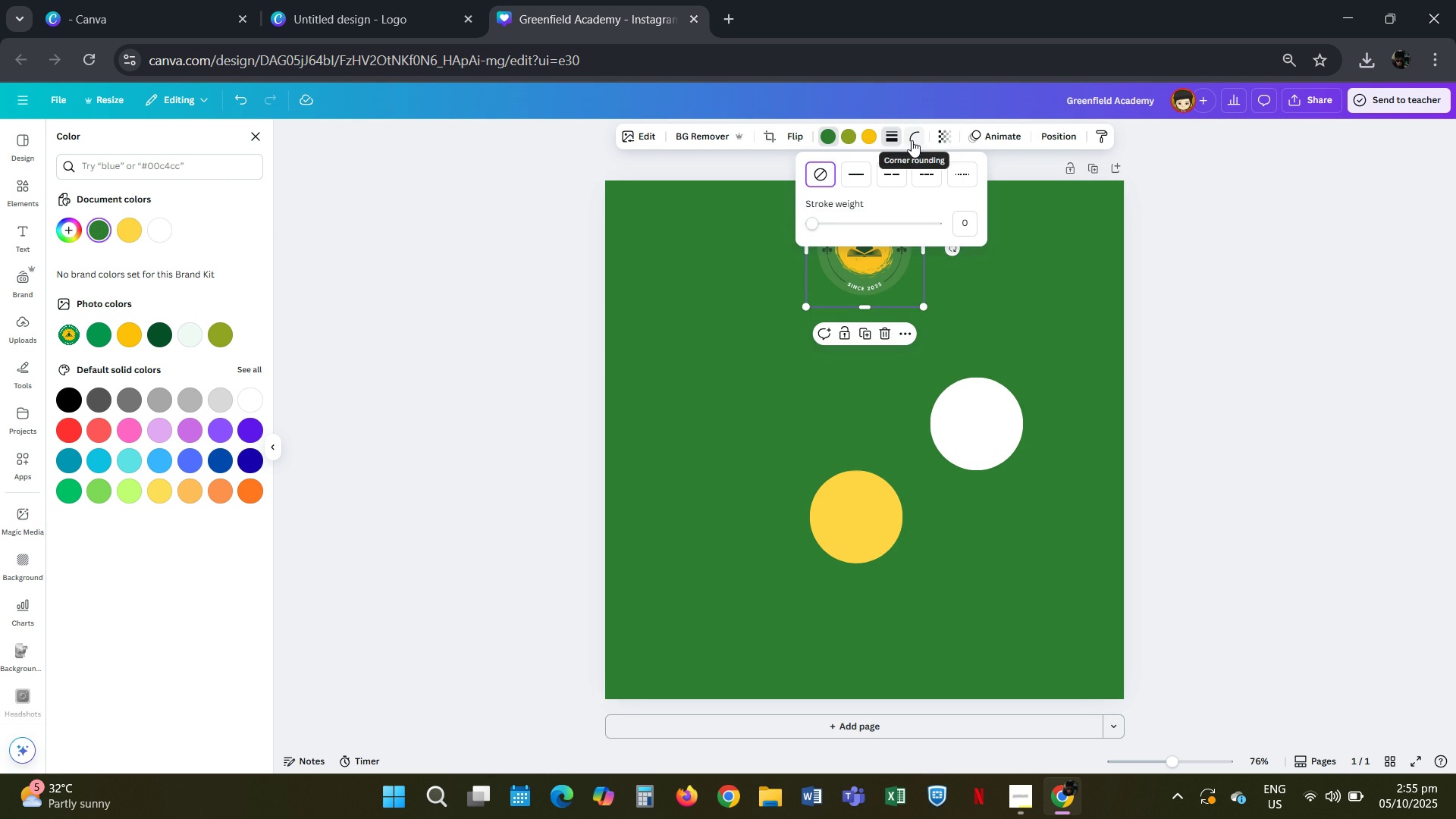 
left_click([912, 140])
 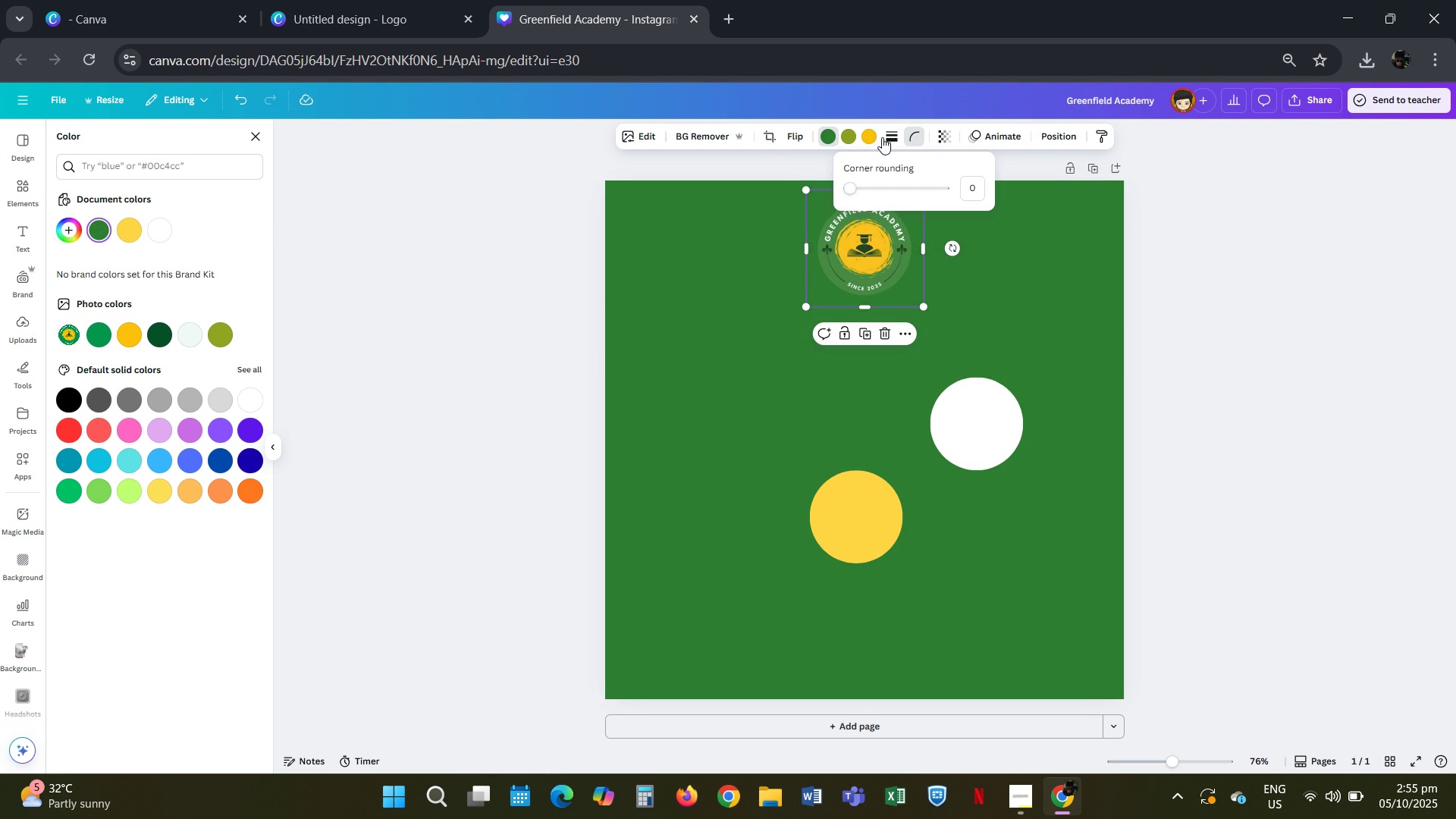 
left_click([881, 137])
 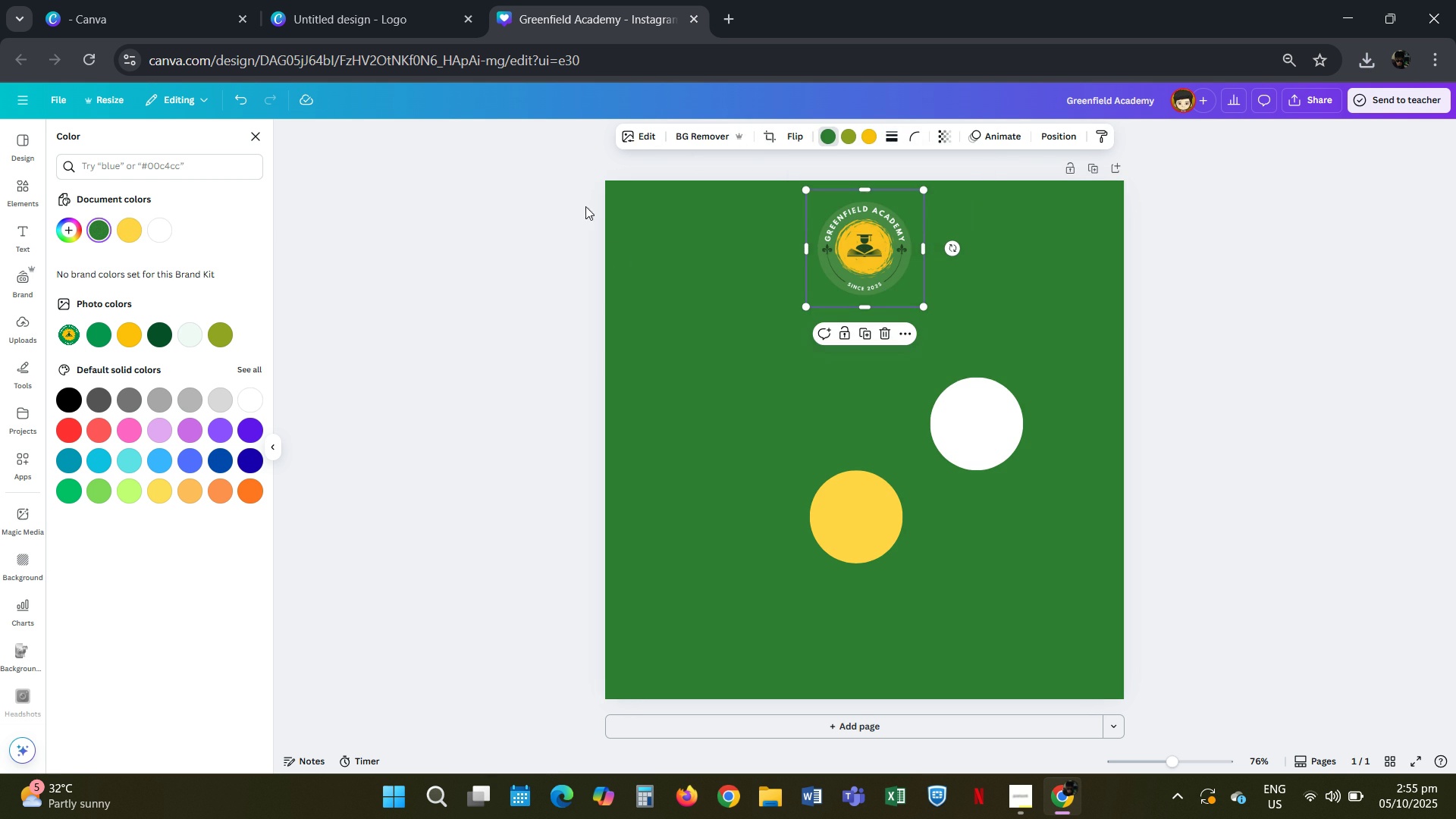 
double_click([642, 309])
 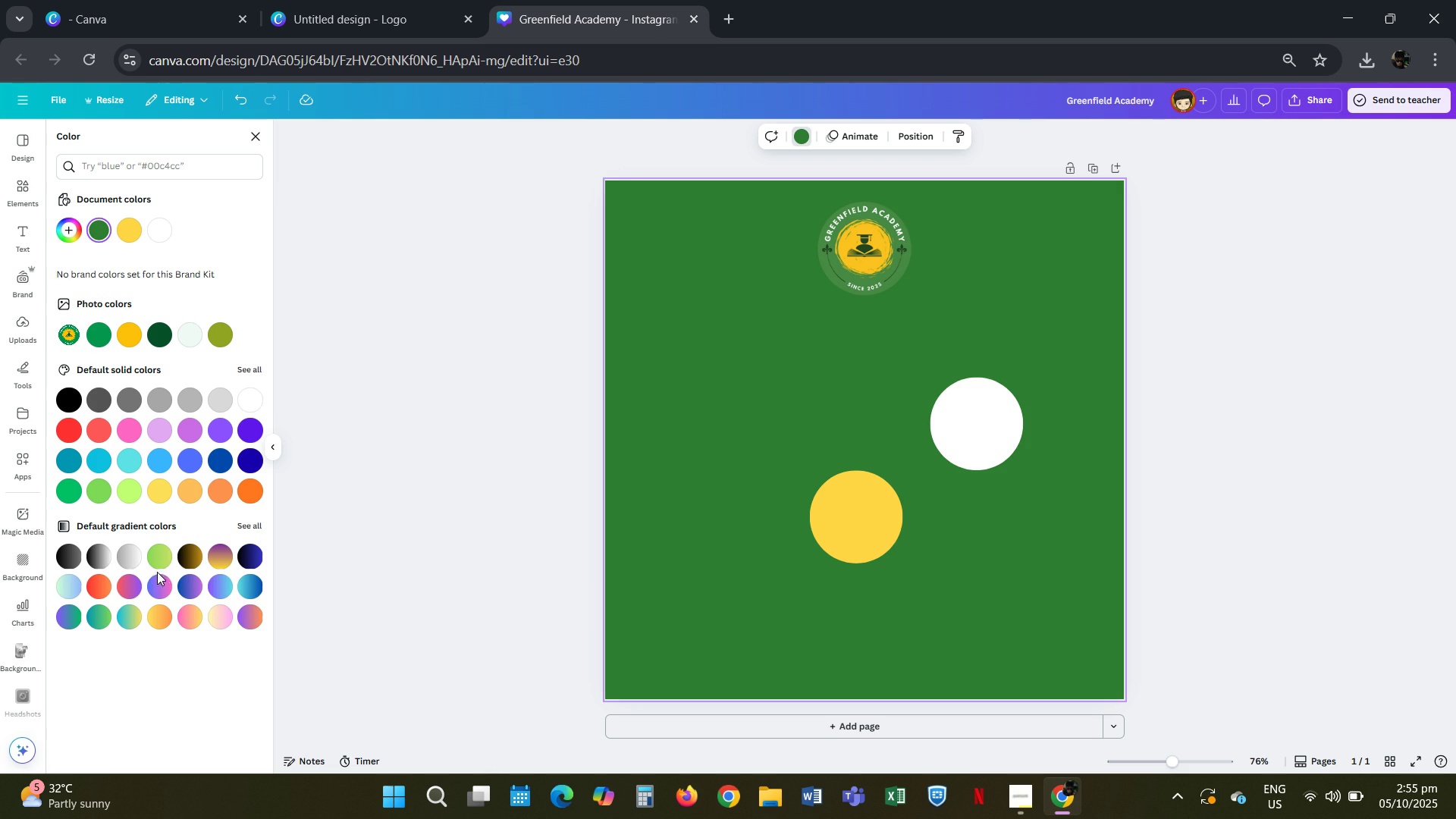 
left_click([163, 555])
 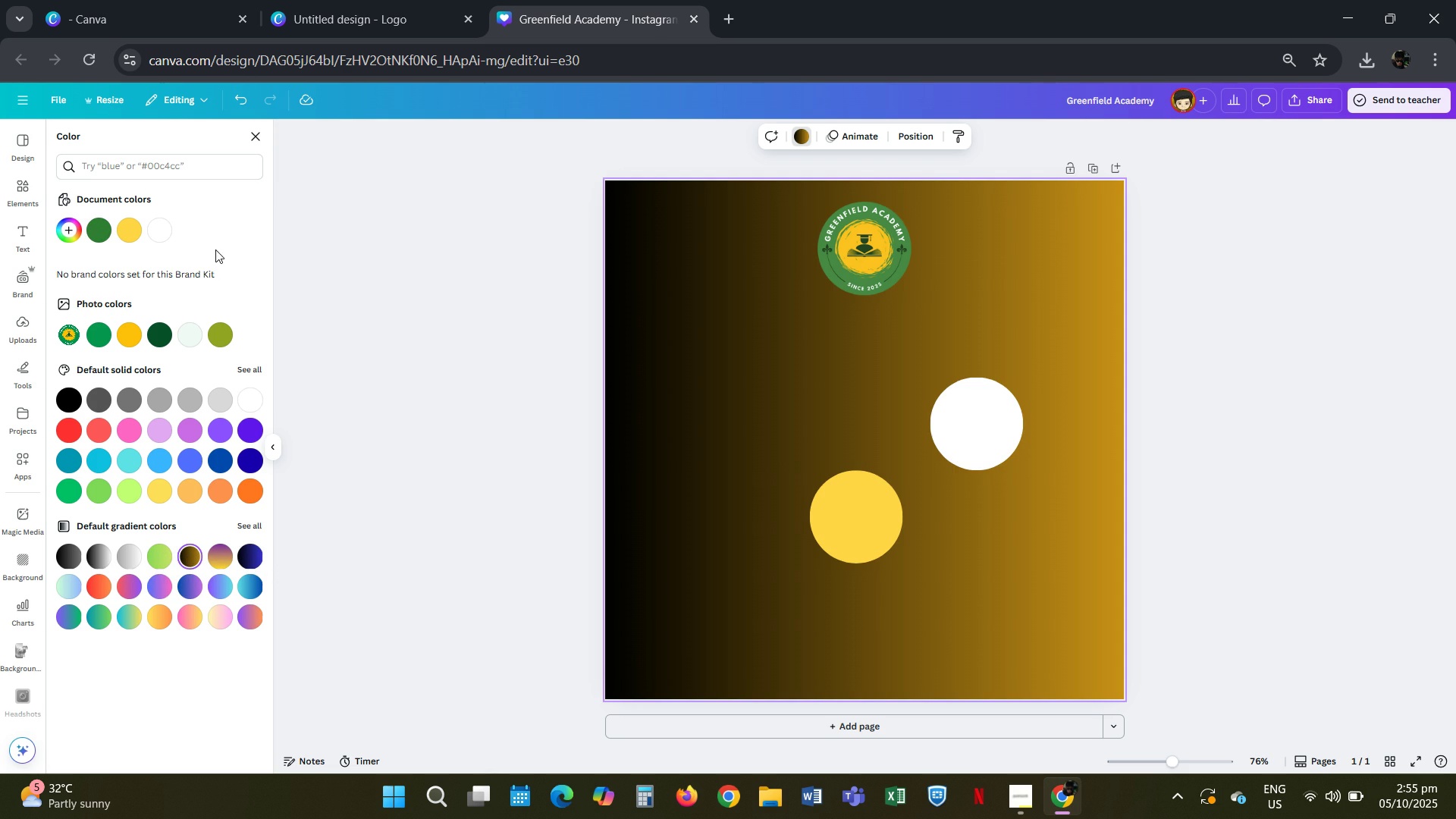 
left_click([156, 232])
 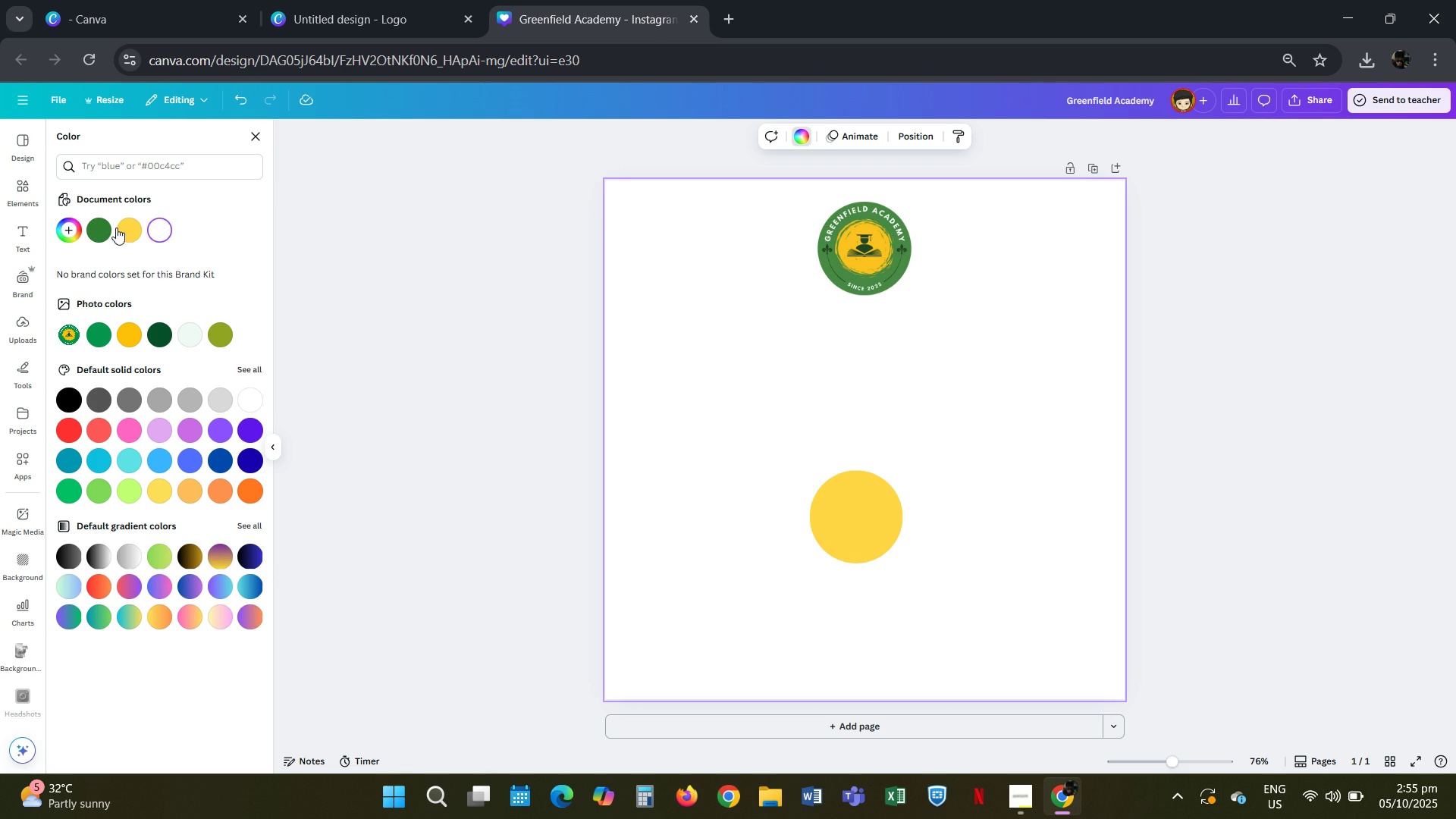 
double_click([123, 225])
 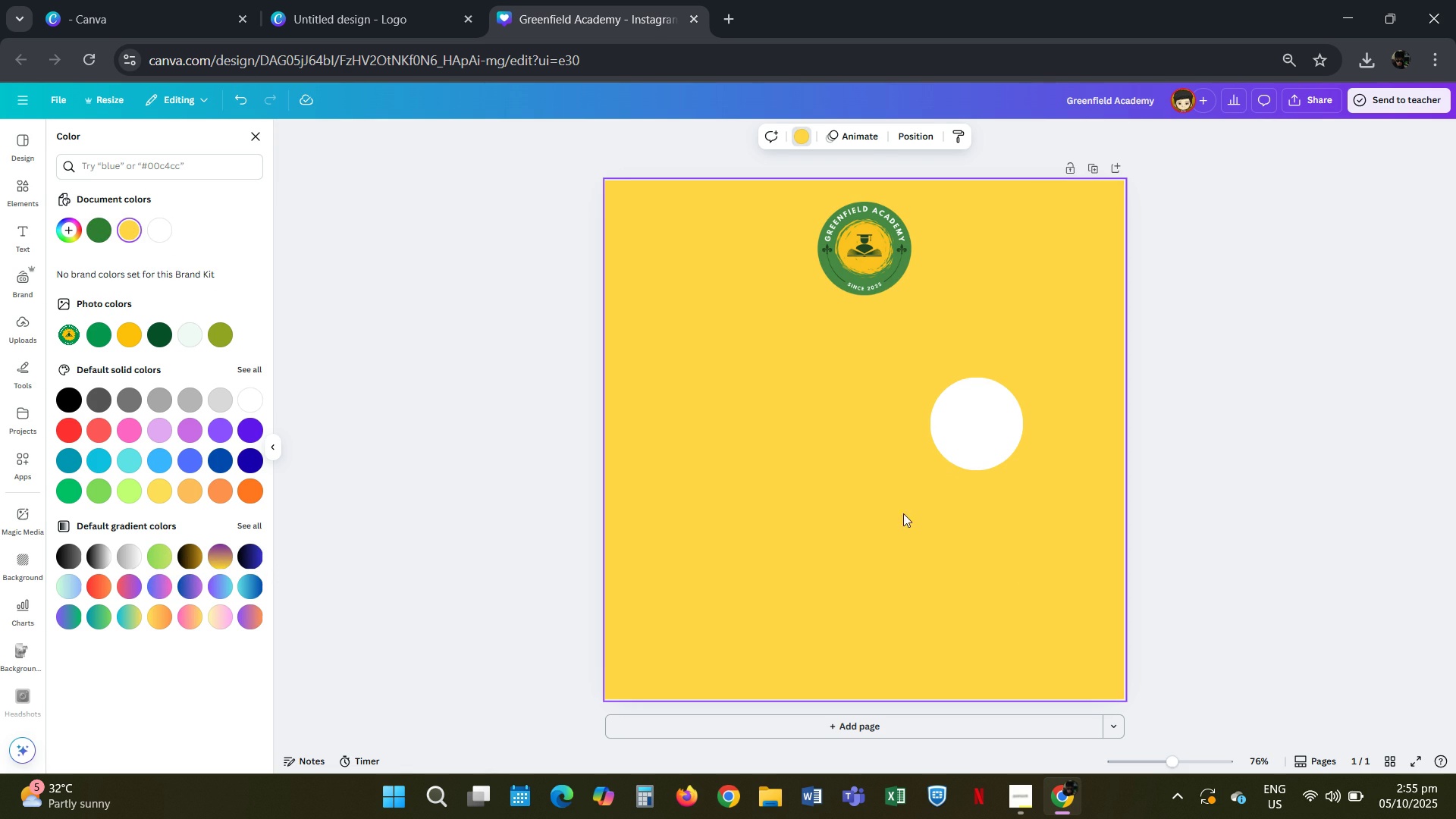 
left_click([859, 512])
 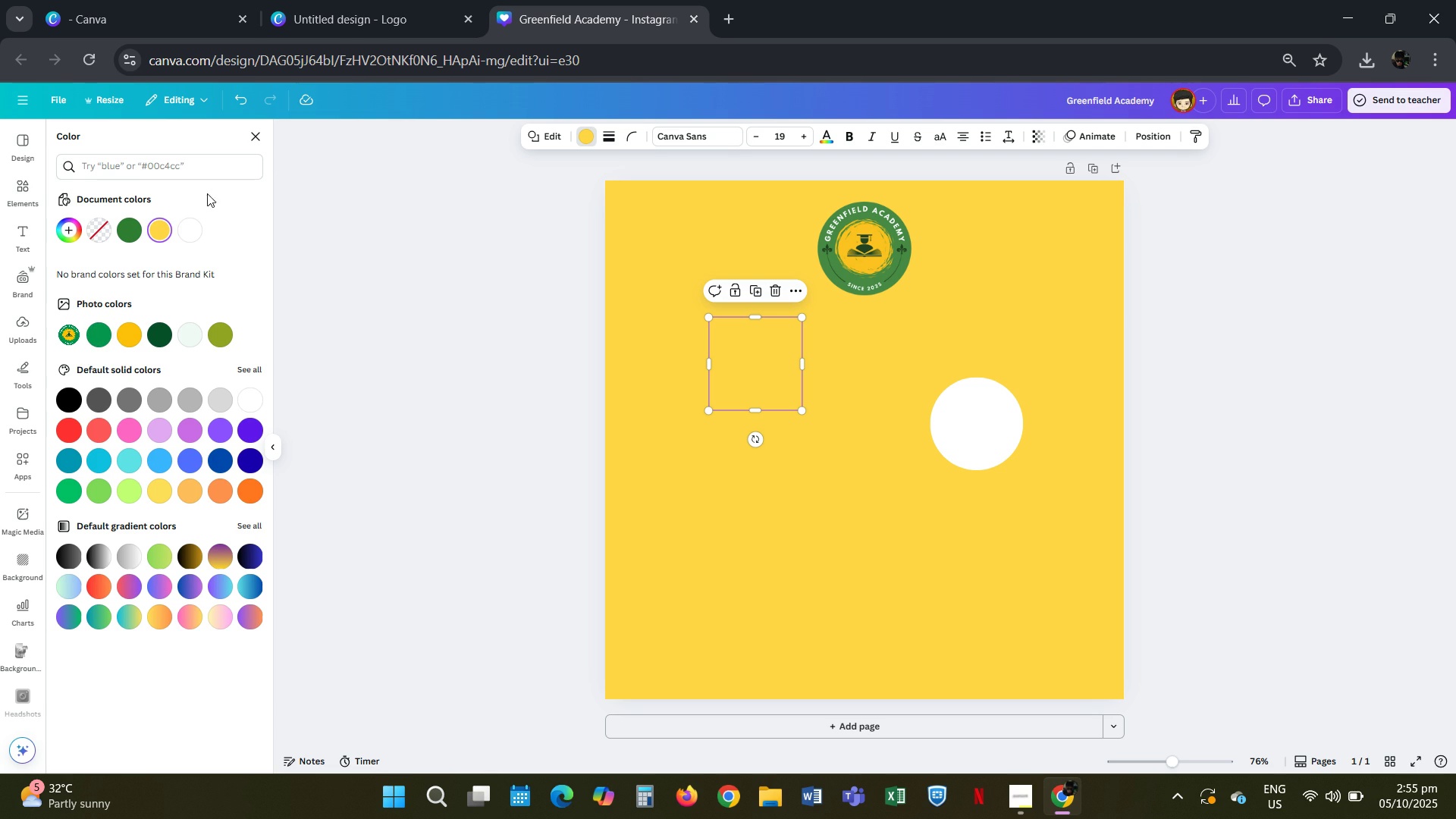 
wait(7.5)
 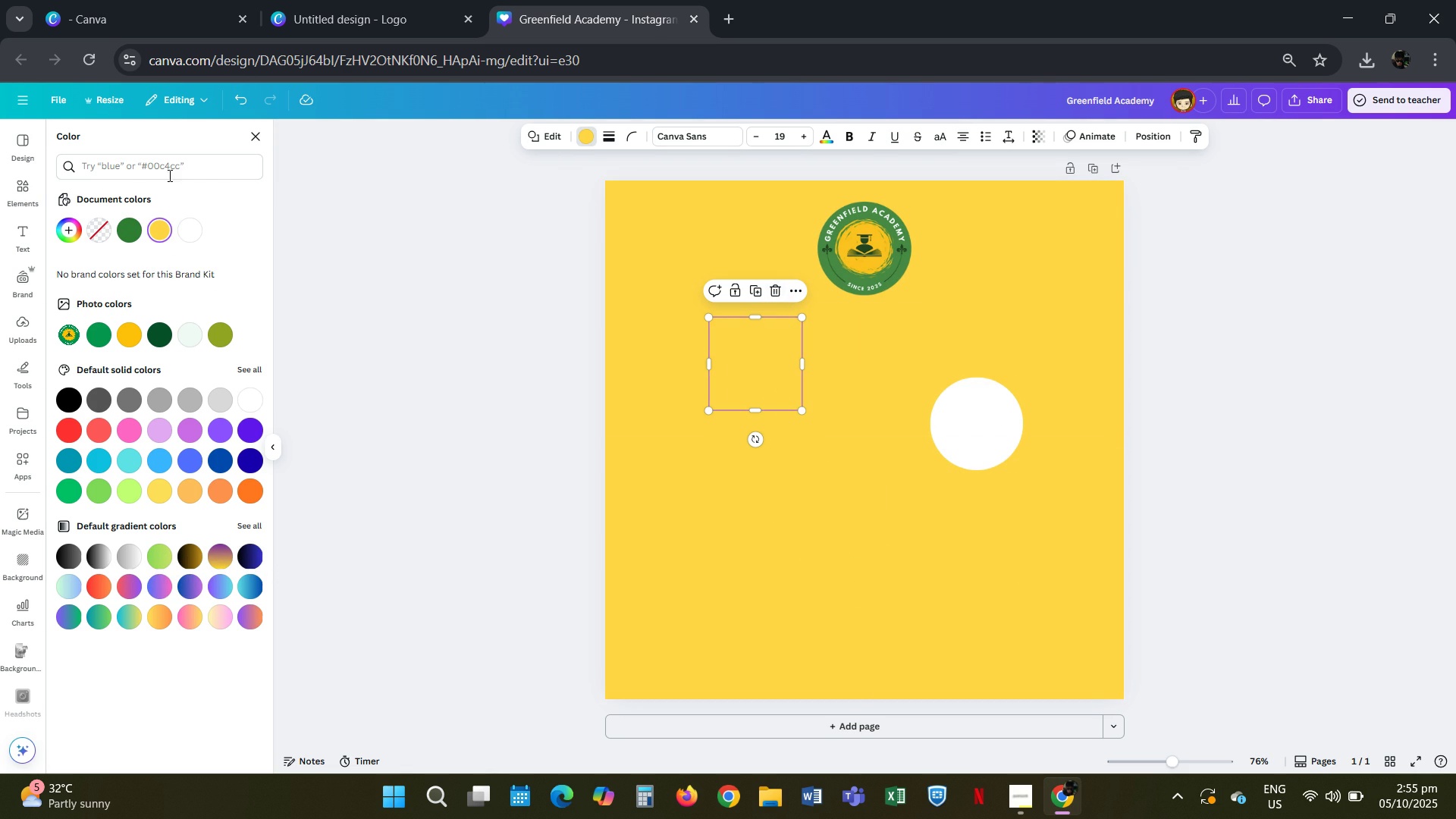 
left_click([71, 235])
 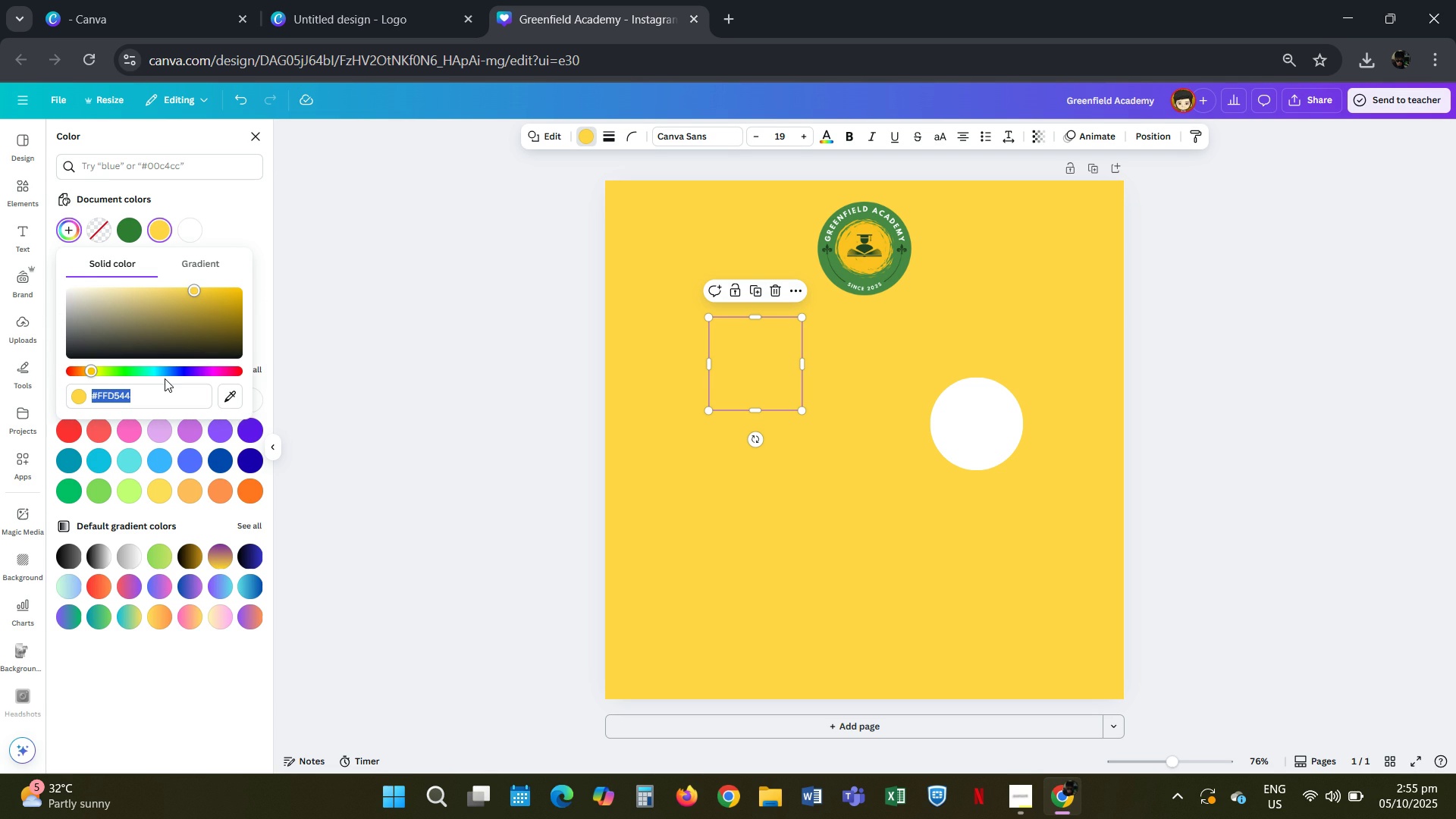 
wait(5.48)
 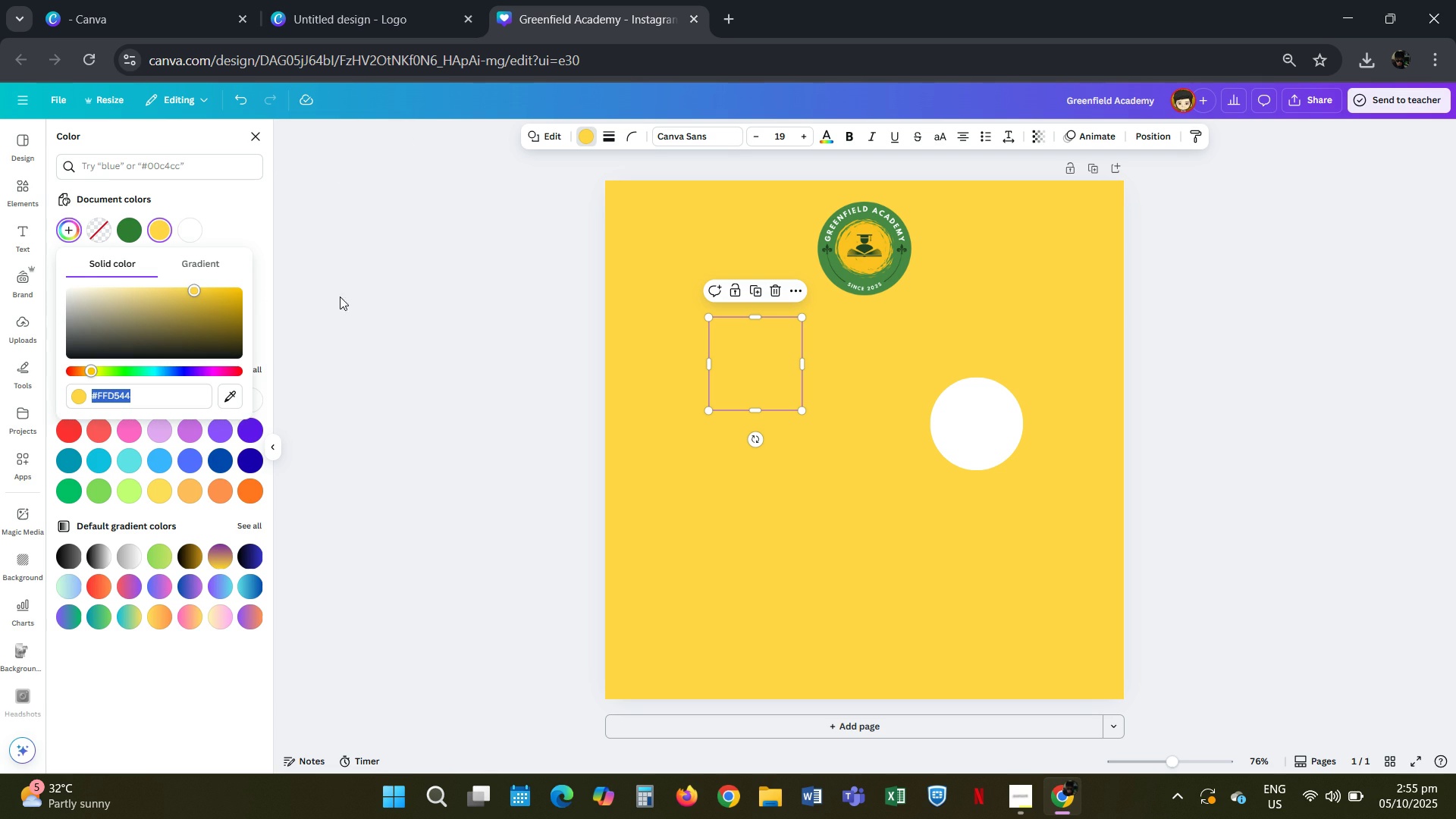 
key(Numpad2)
 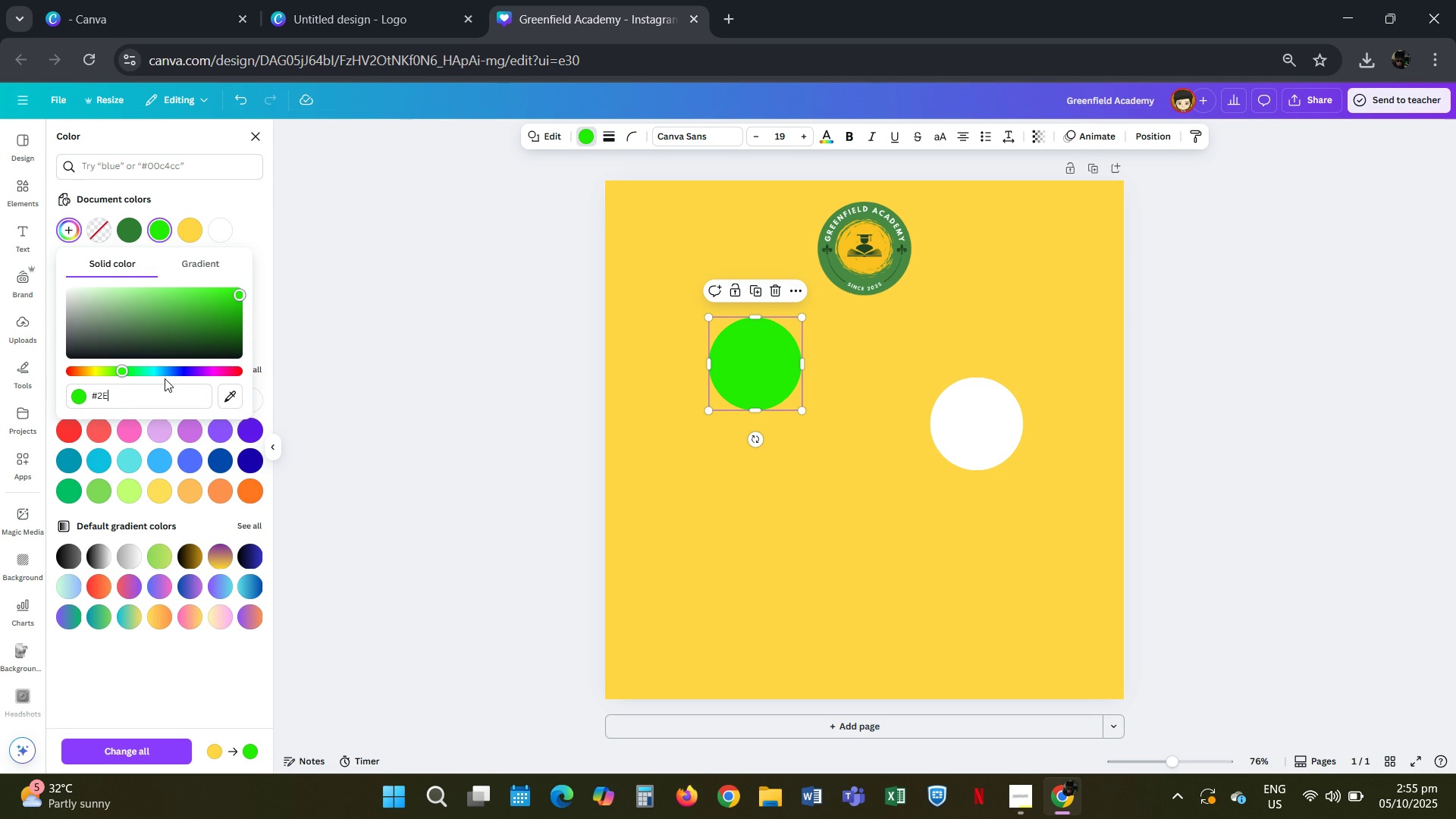 
key(E)
 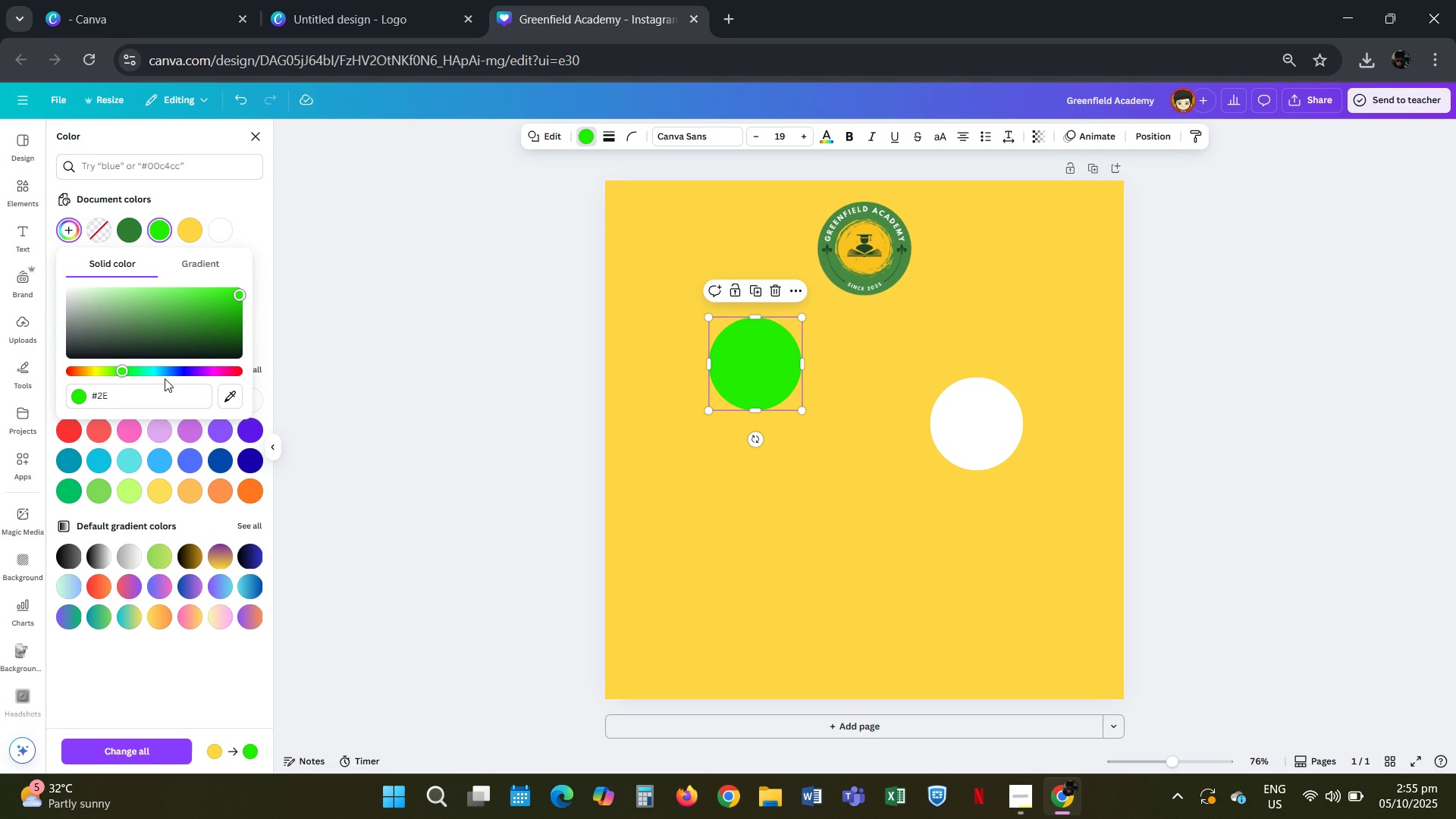 
key(Numpad7)
 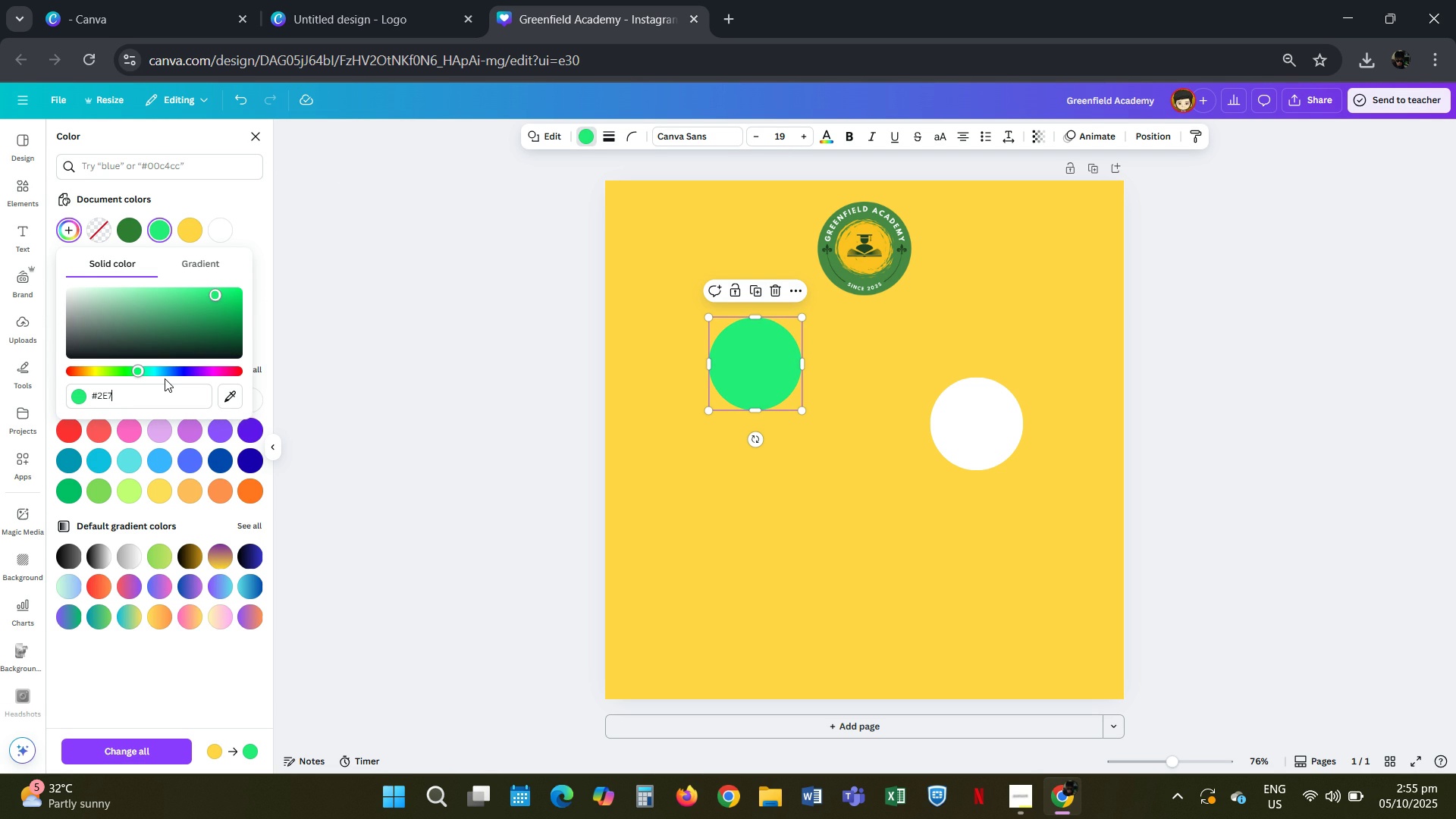 
key(D)
 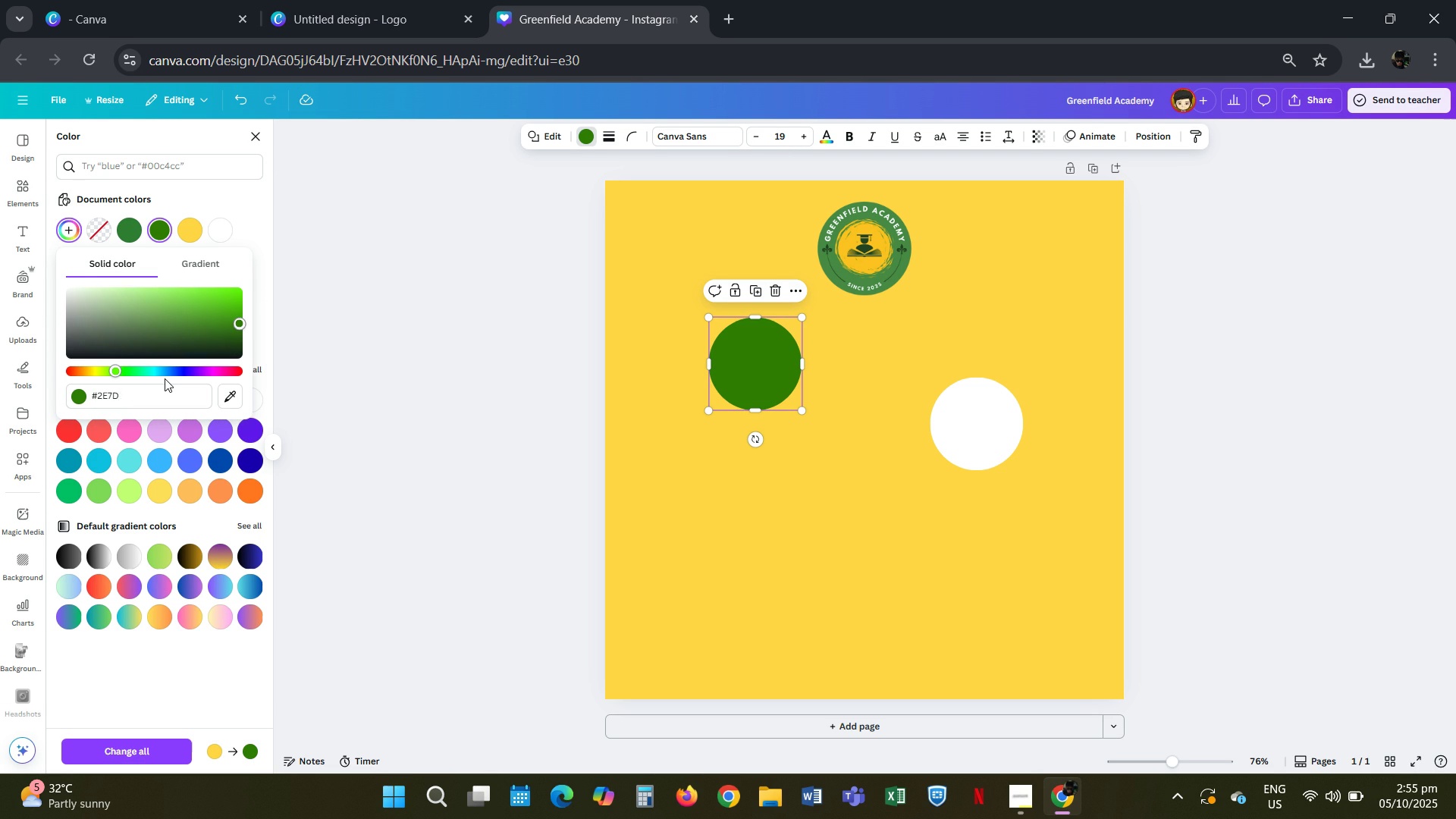 
key(Numpad3)
 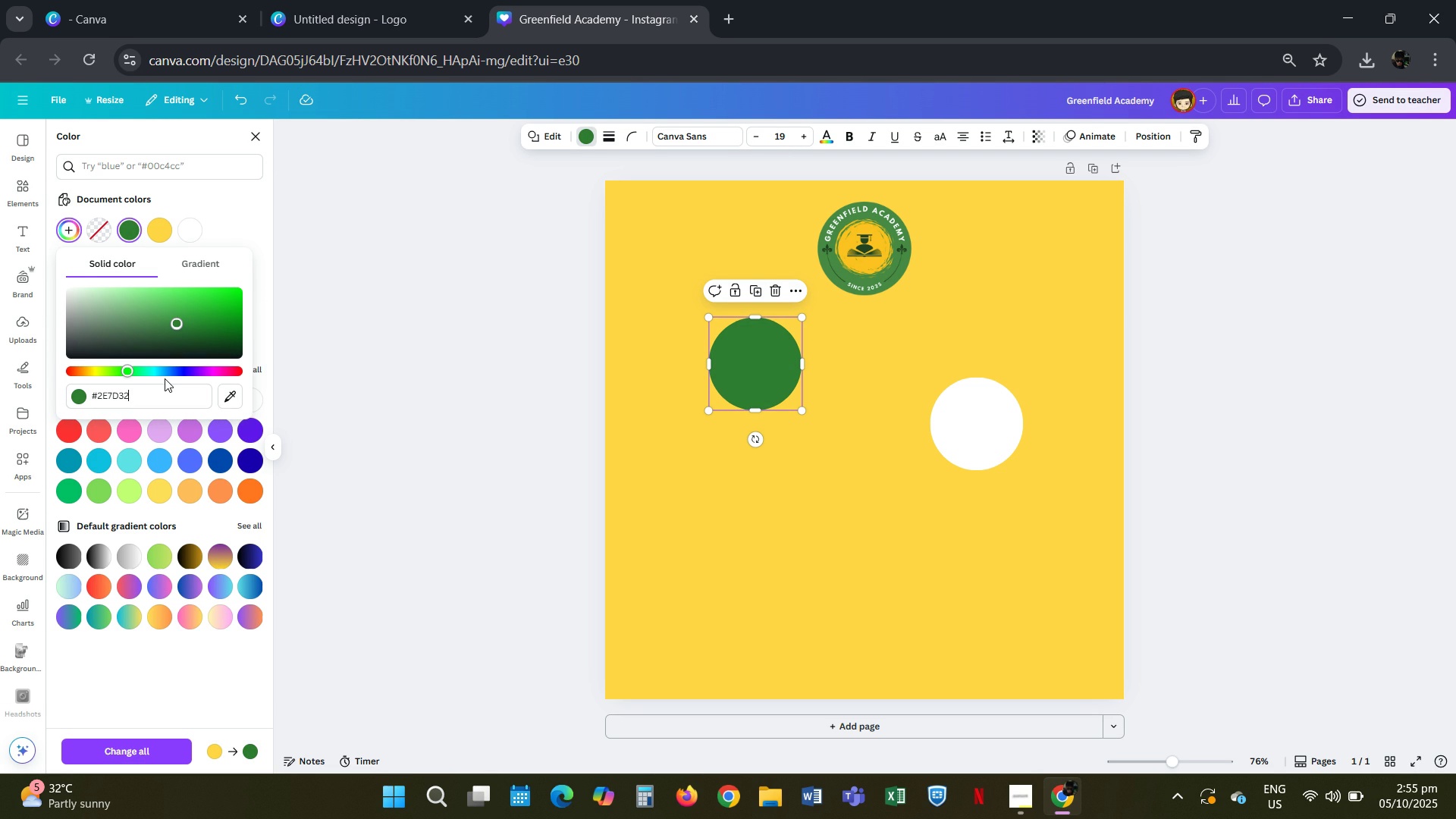 
key(Numpad2)
 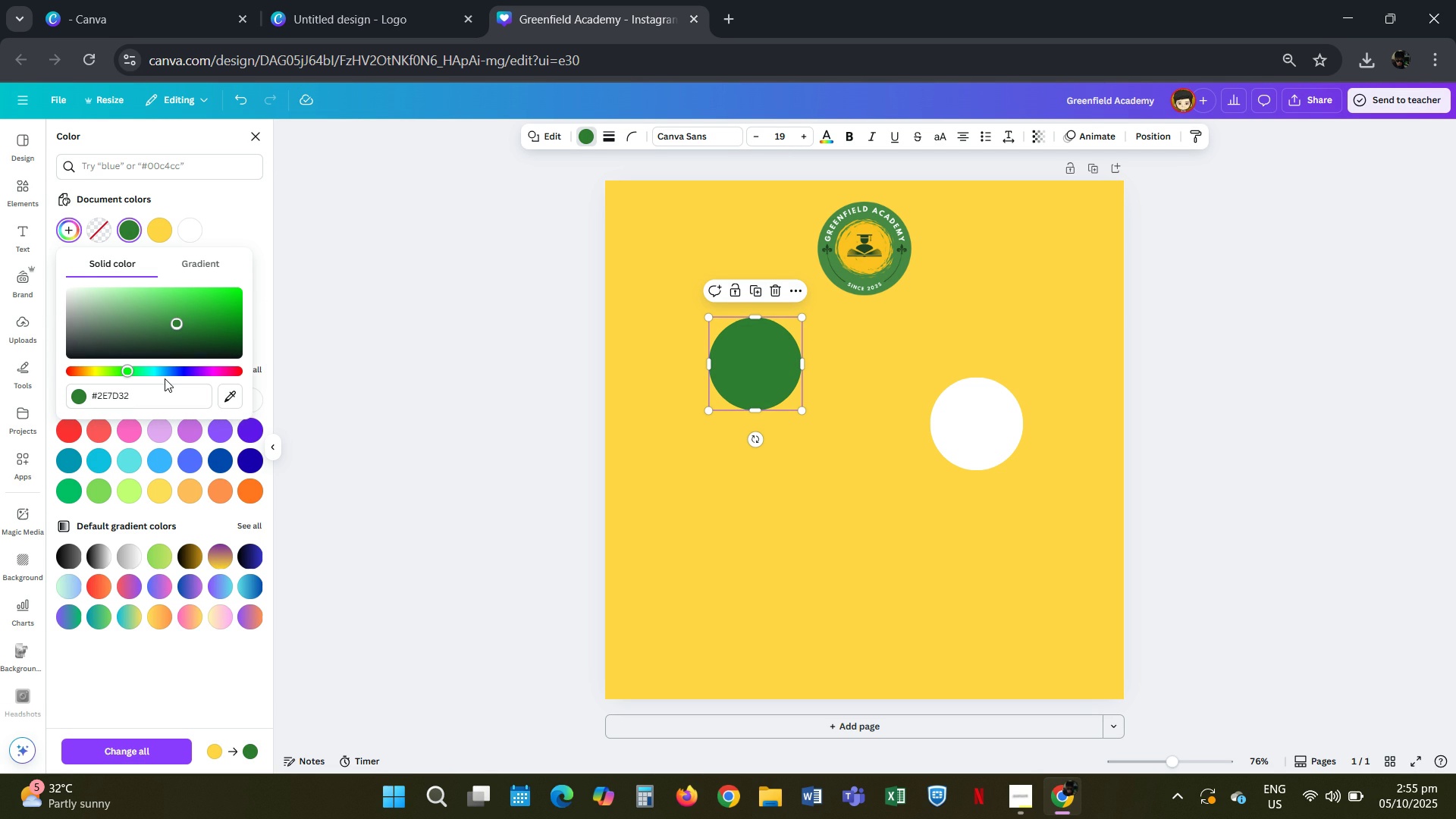 
key(NumpadEnter)
 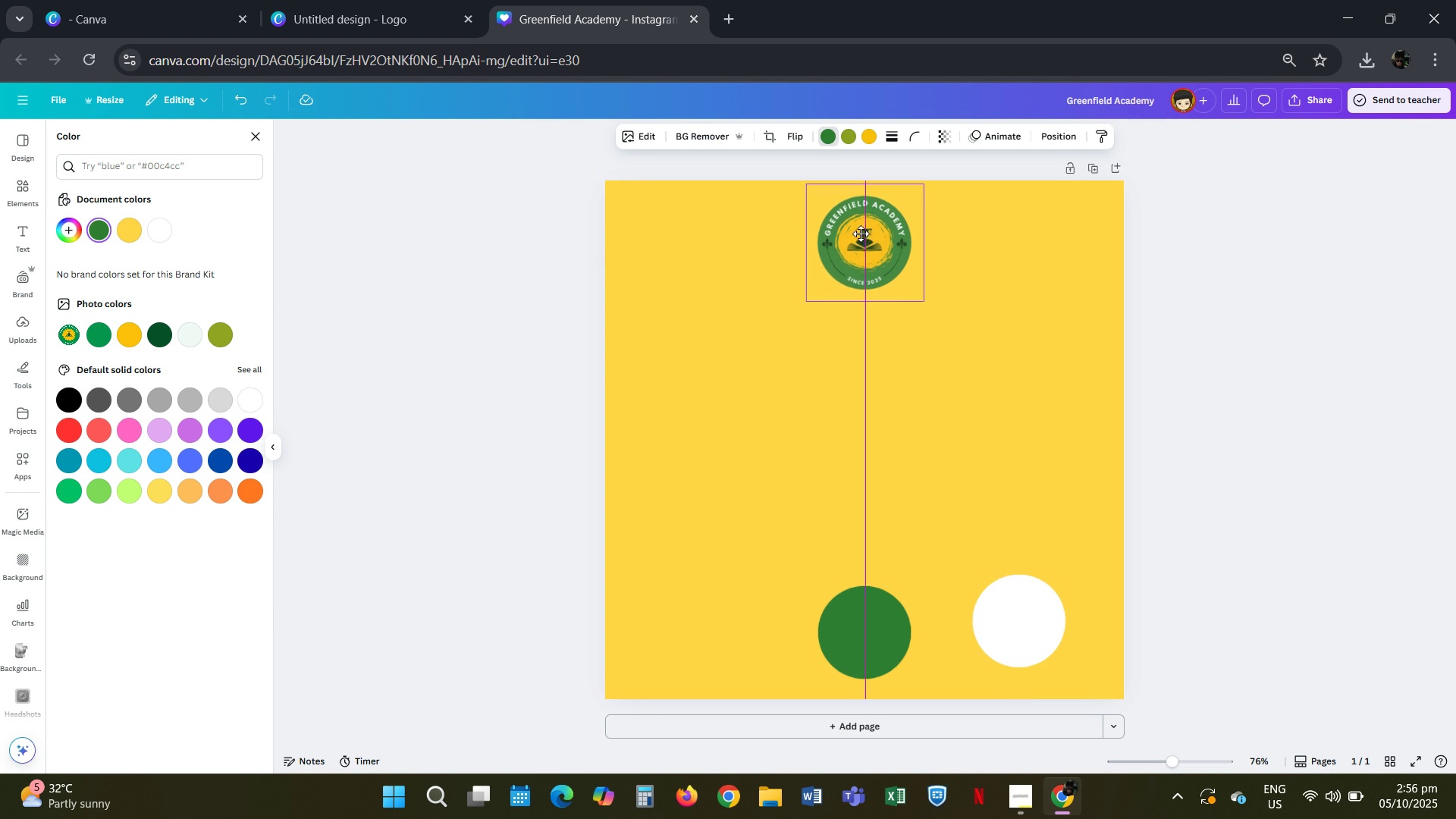 
wait(40.52)
 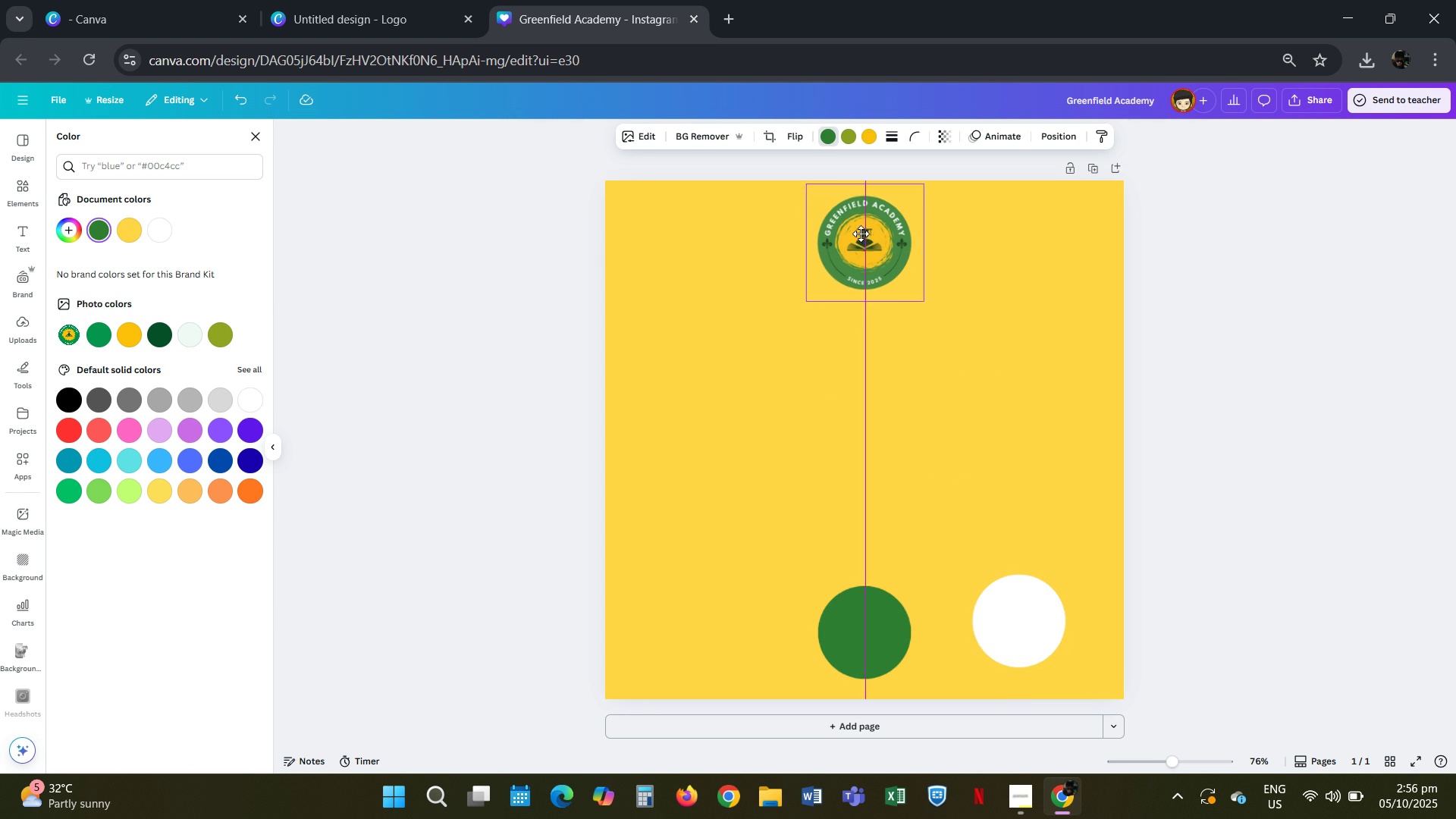 
left_click([31, 235])
 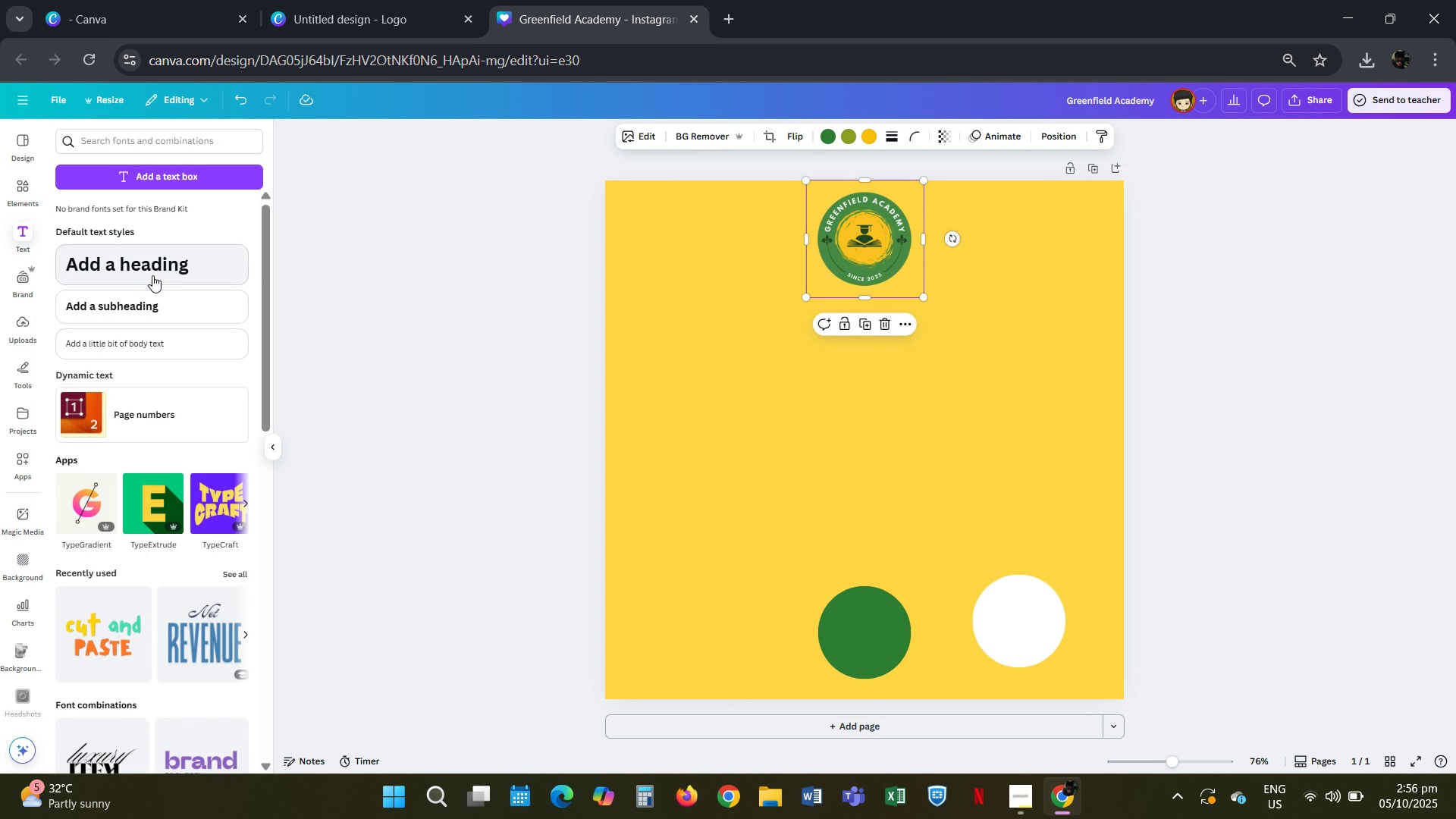 
left_click([153, 272])
 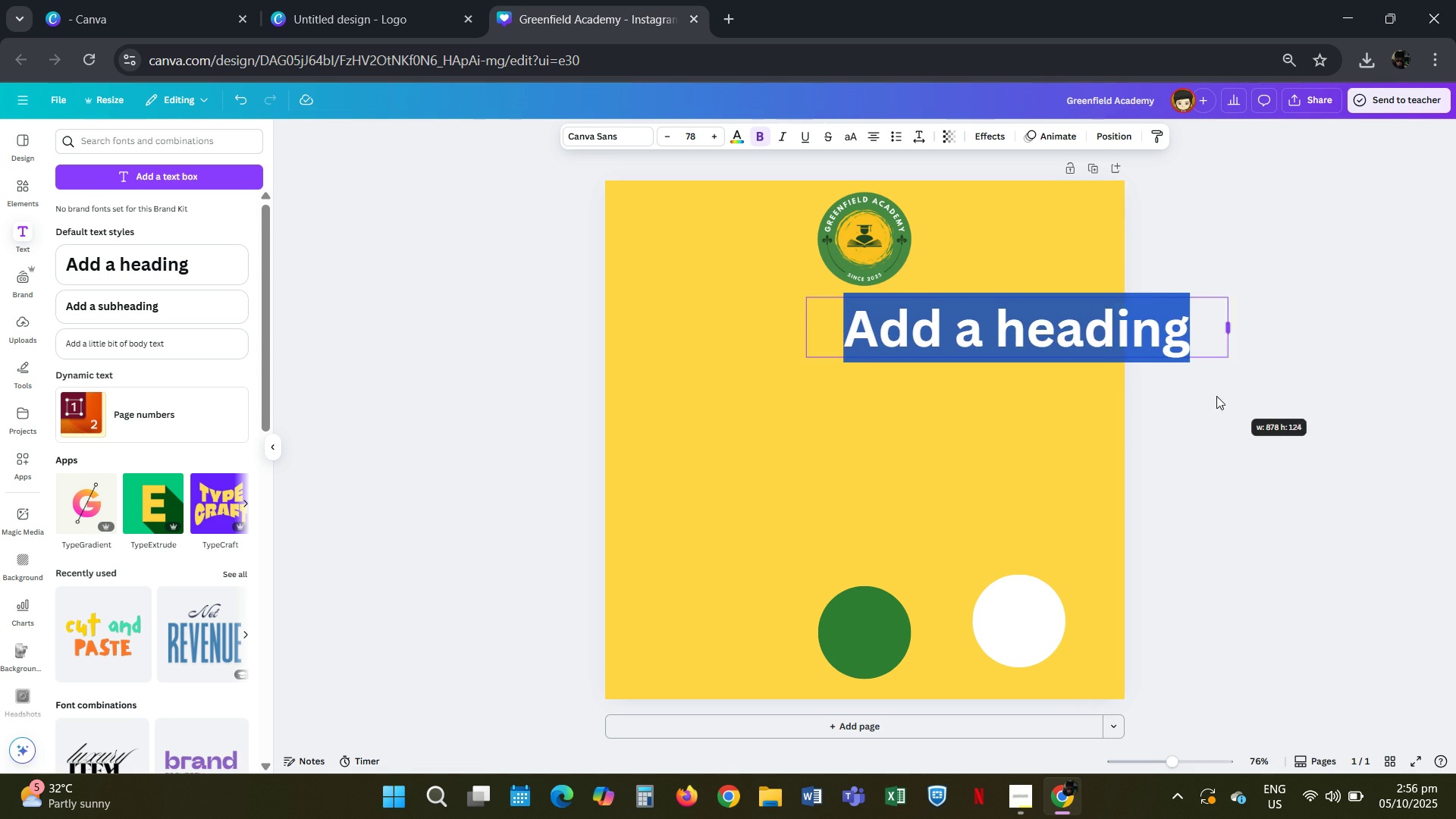 
left_click([991, 329])